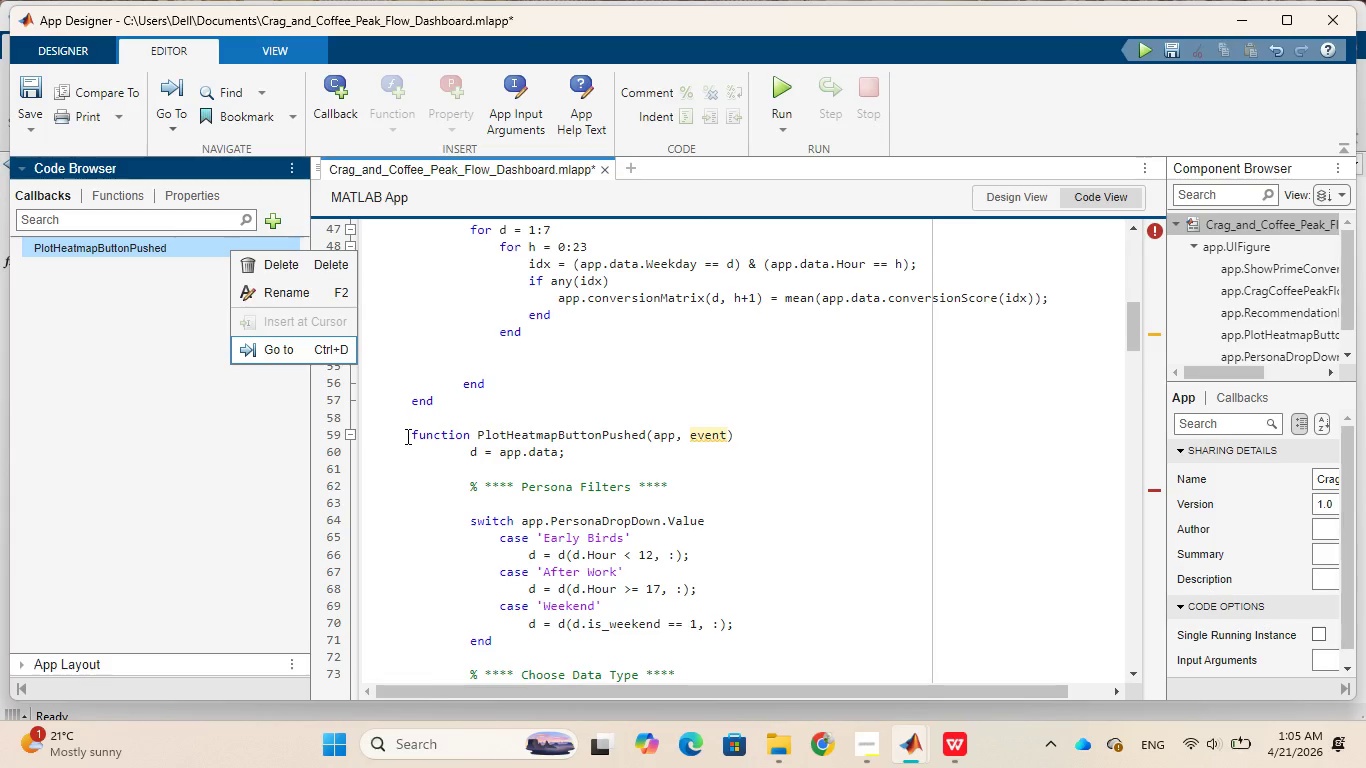 
wait(11.14)
 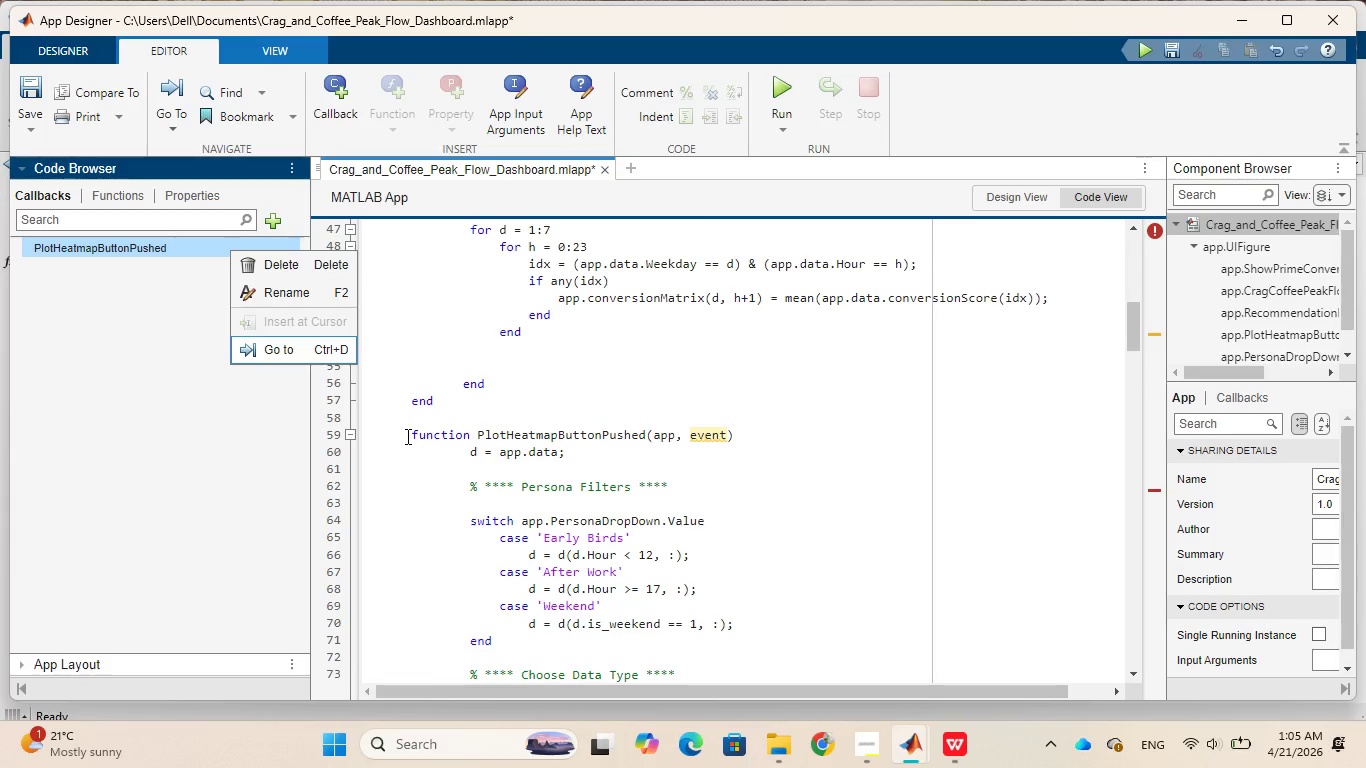 
left_click([406, 436])
 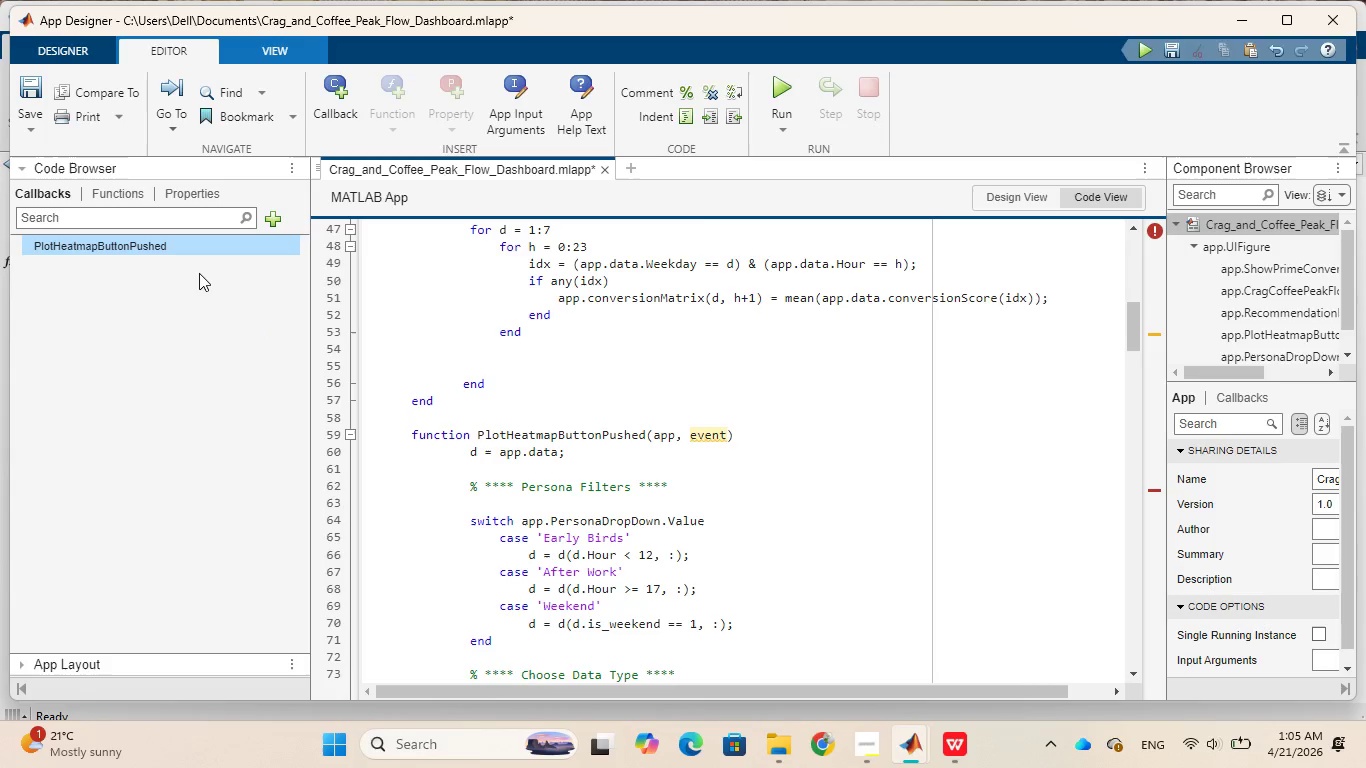 
left_click([194, 250])
 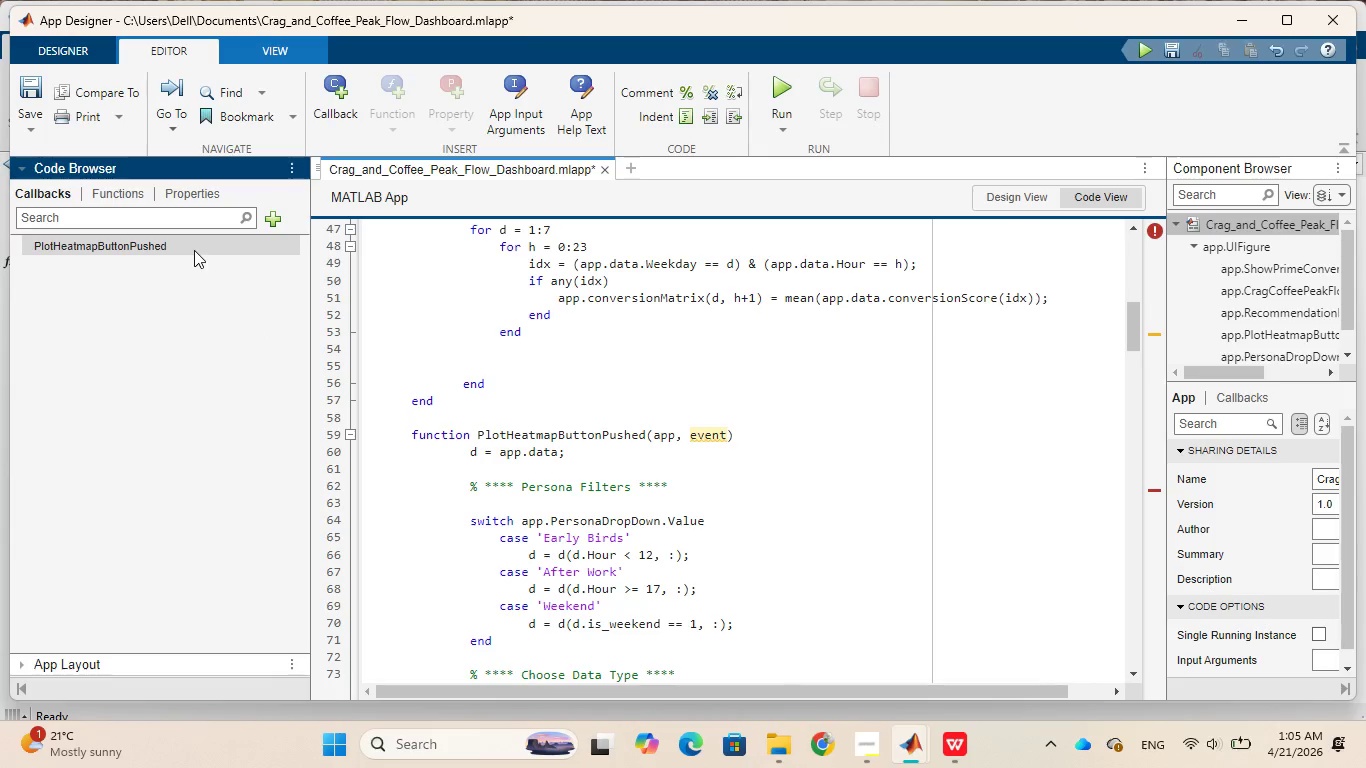 
right_click([194, 250])
 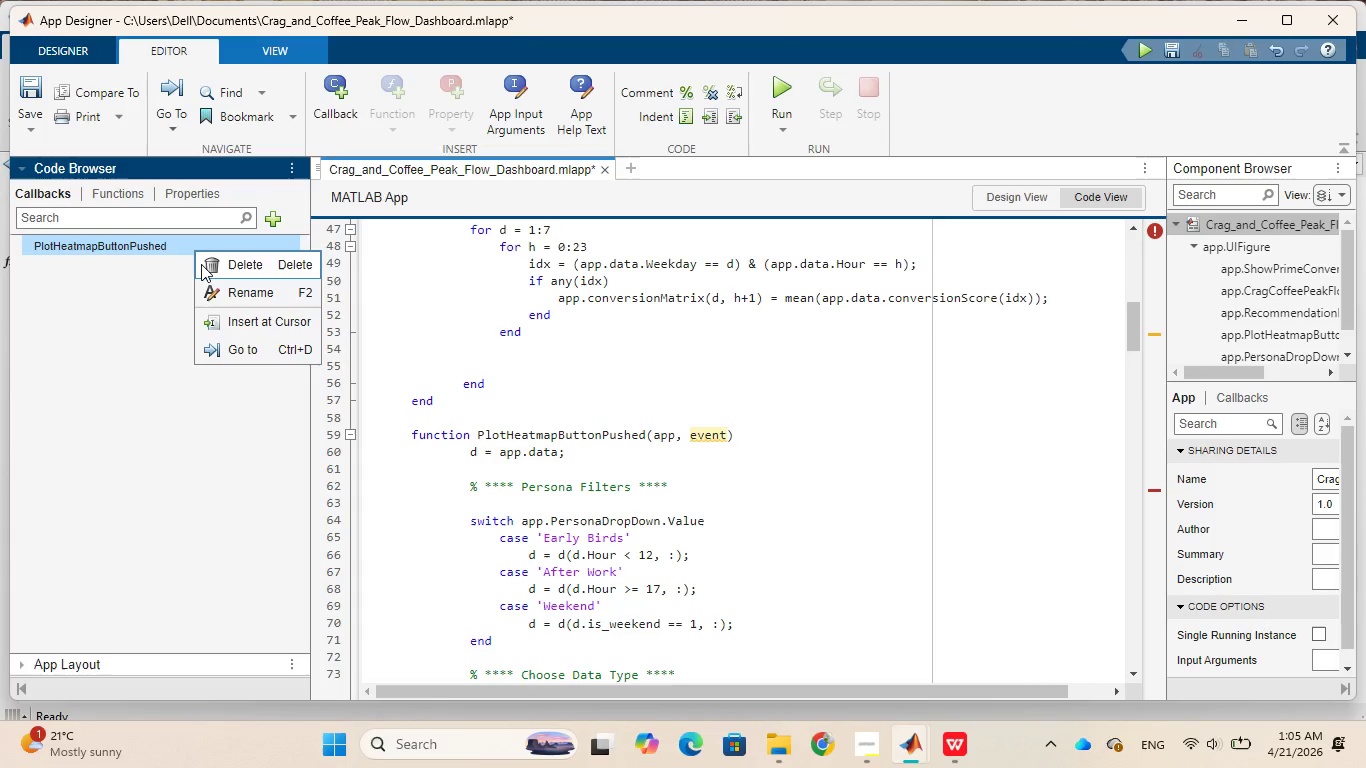 
left_click([201, 264])
 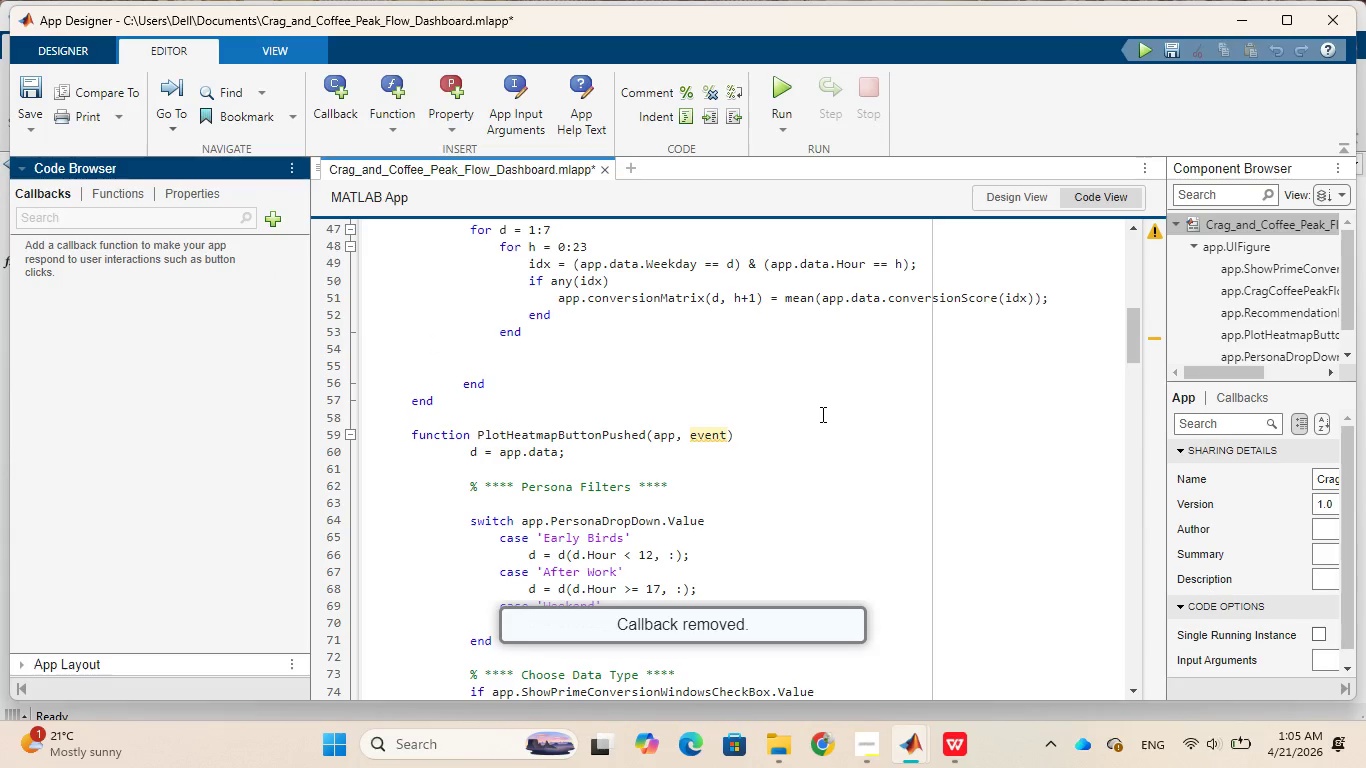 
wait(6.83)
 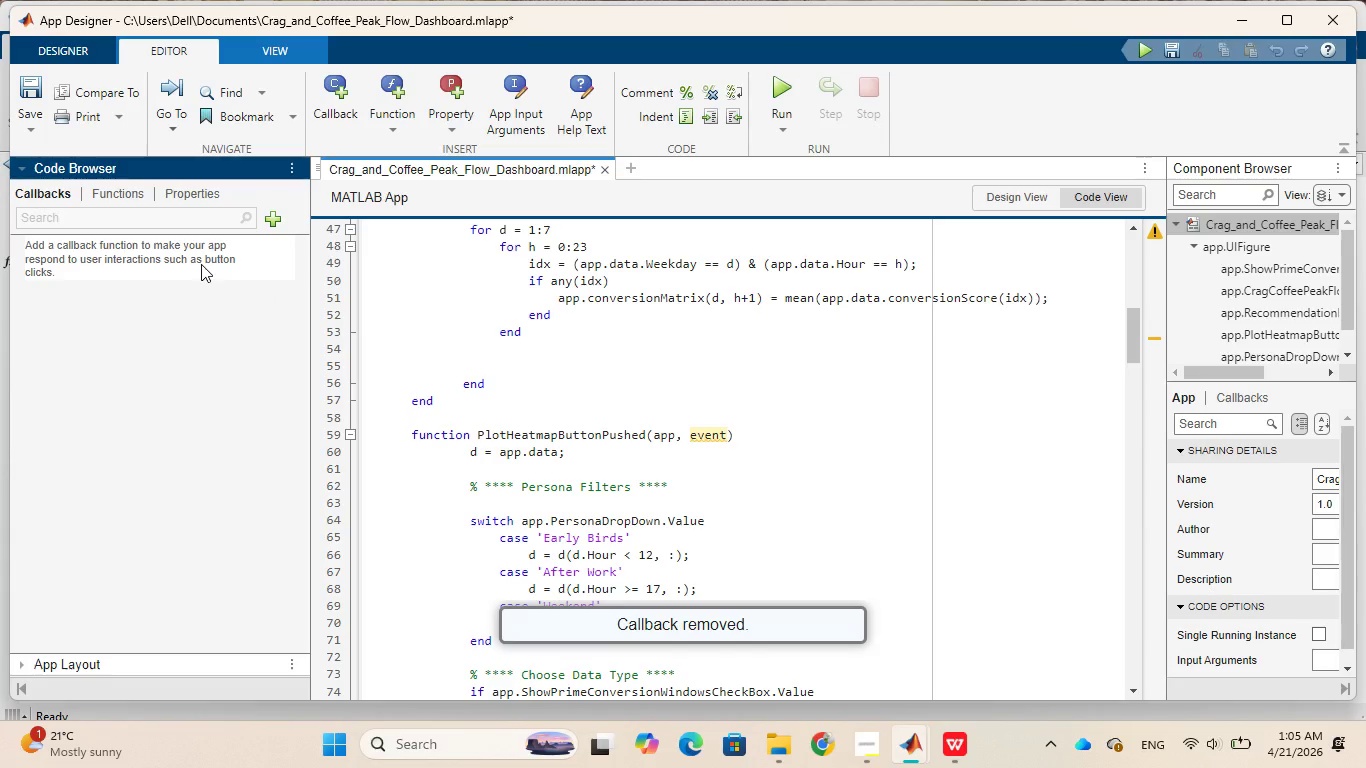 
scroll: coordinate [821, 414], scroll_direction: down, amount: 4.0
 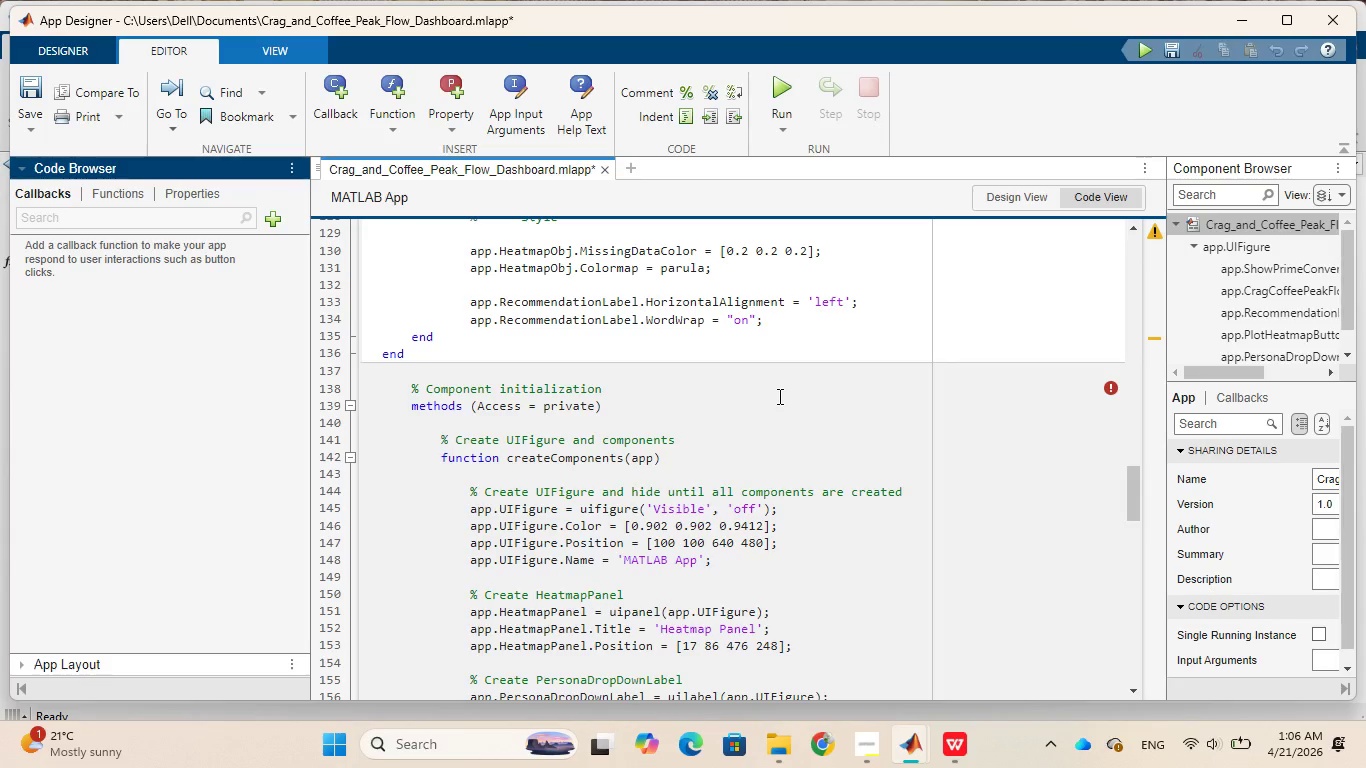 
wait(53.41)
 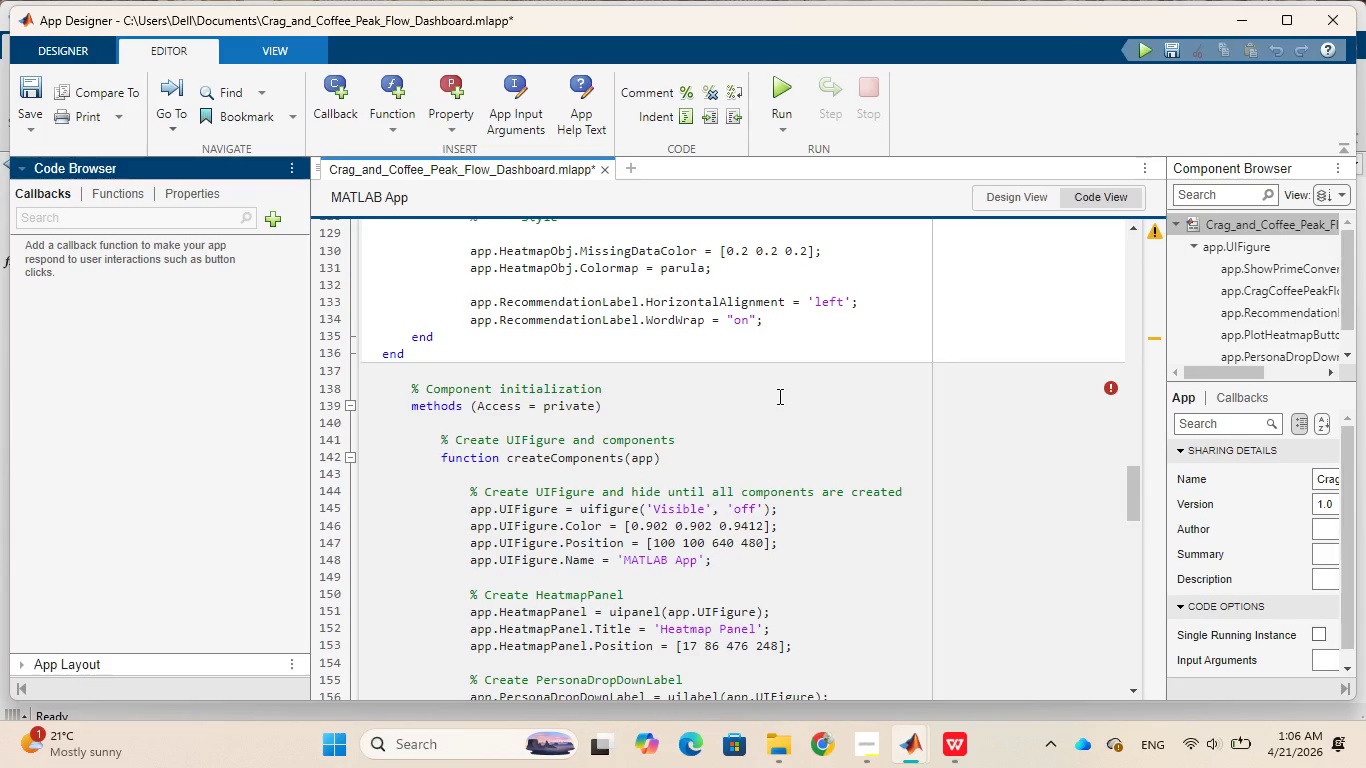 
left_click([1111, 387])
 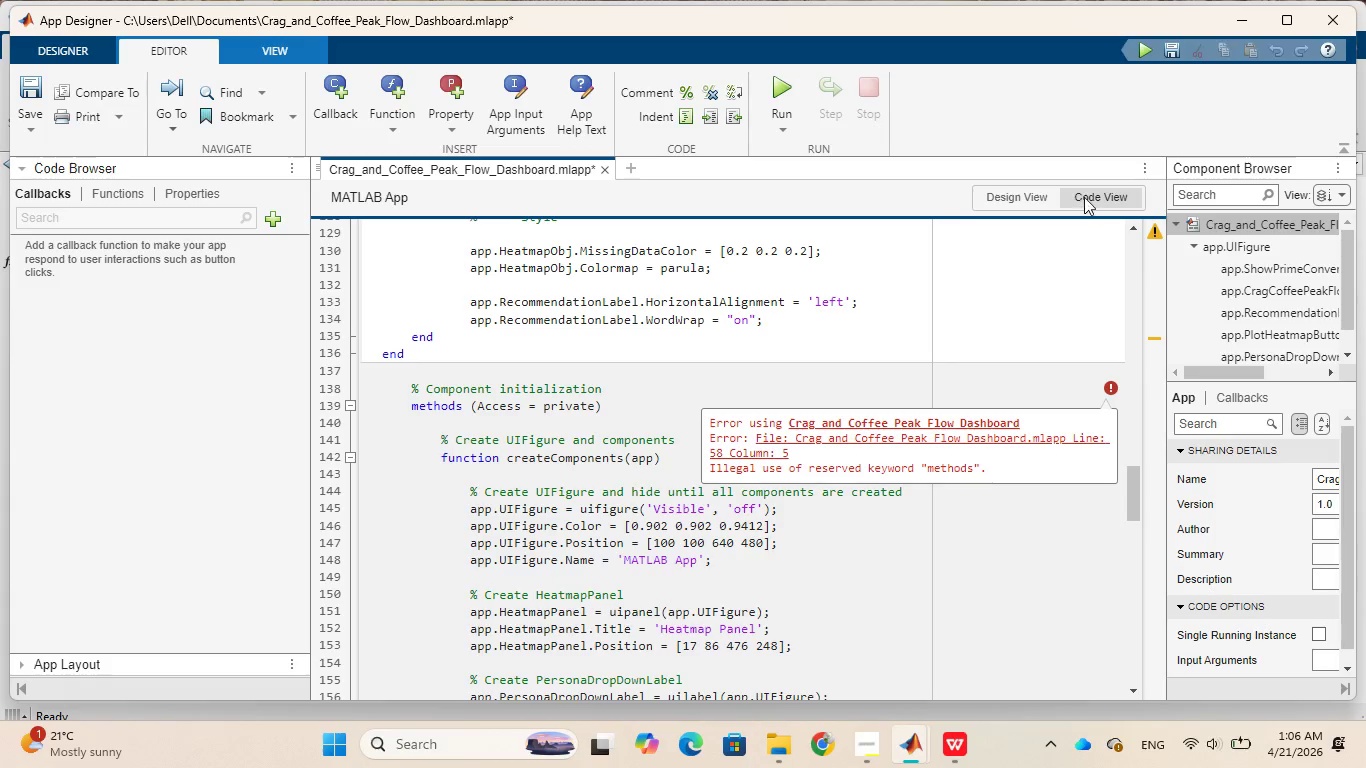 
left_click([1005, 289])
 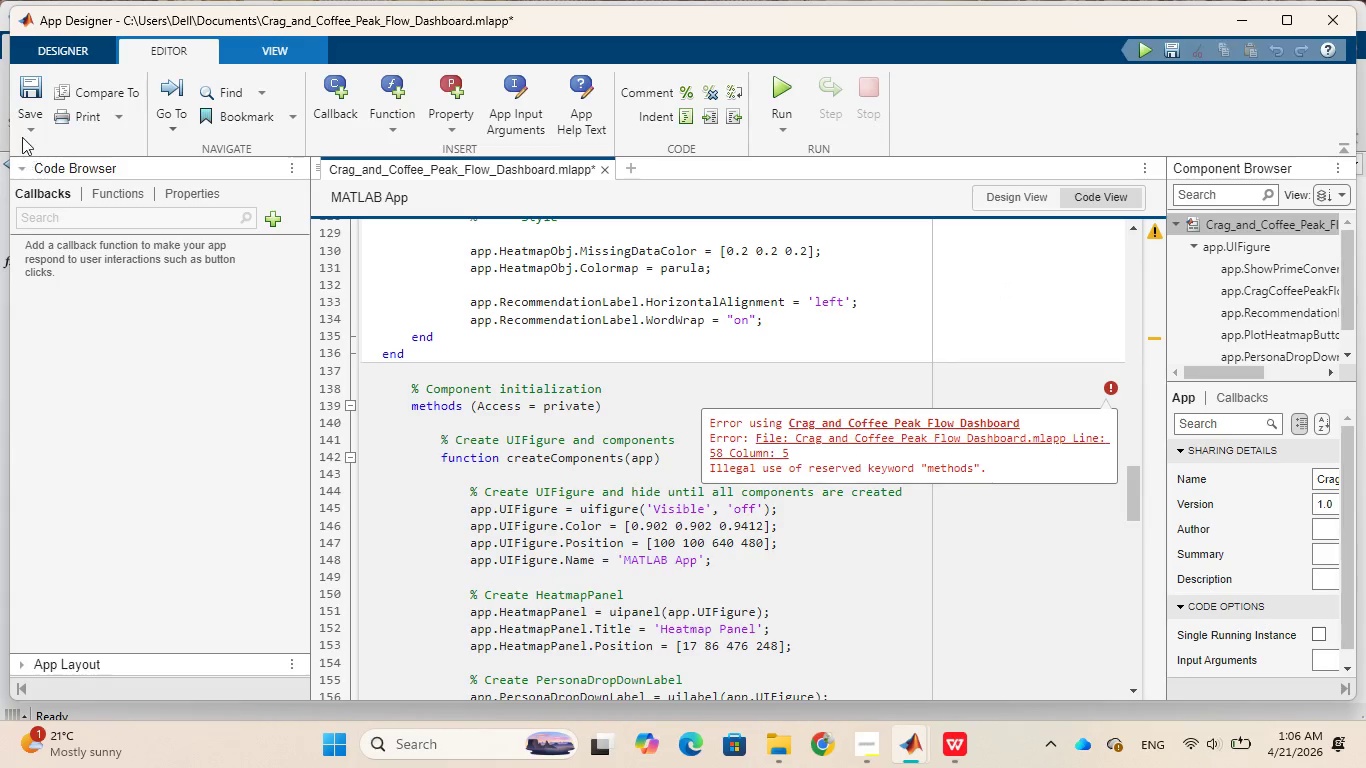 
left_click([22, 127])
 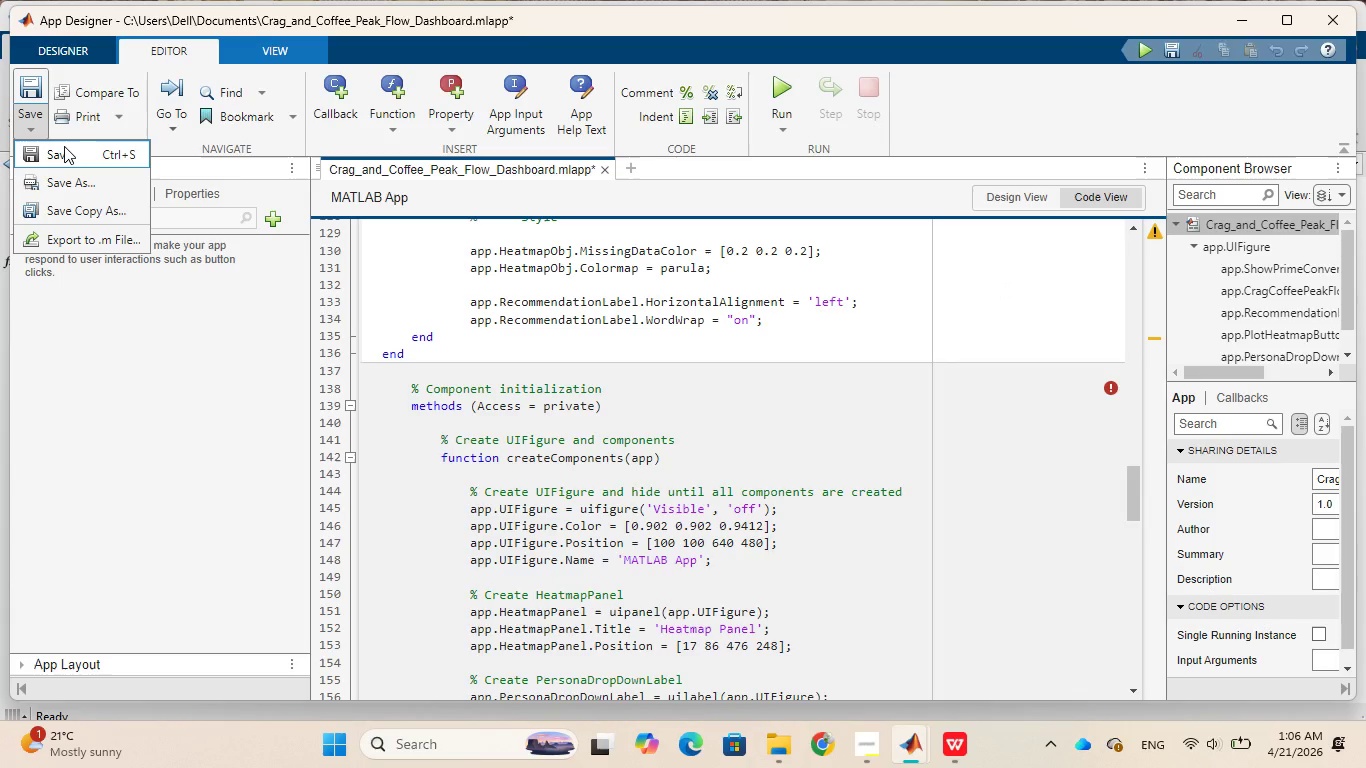 
left_click([64, 146])
 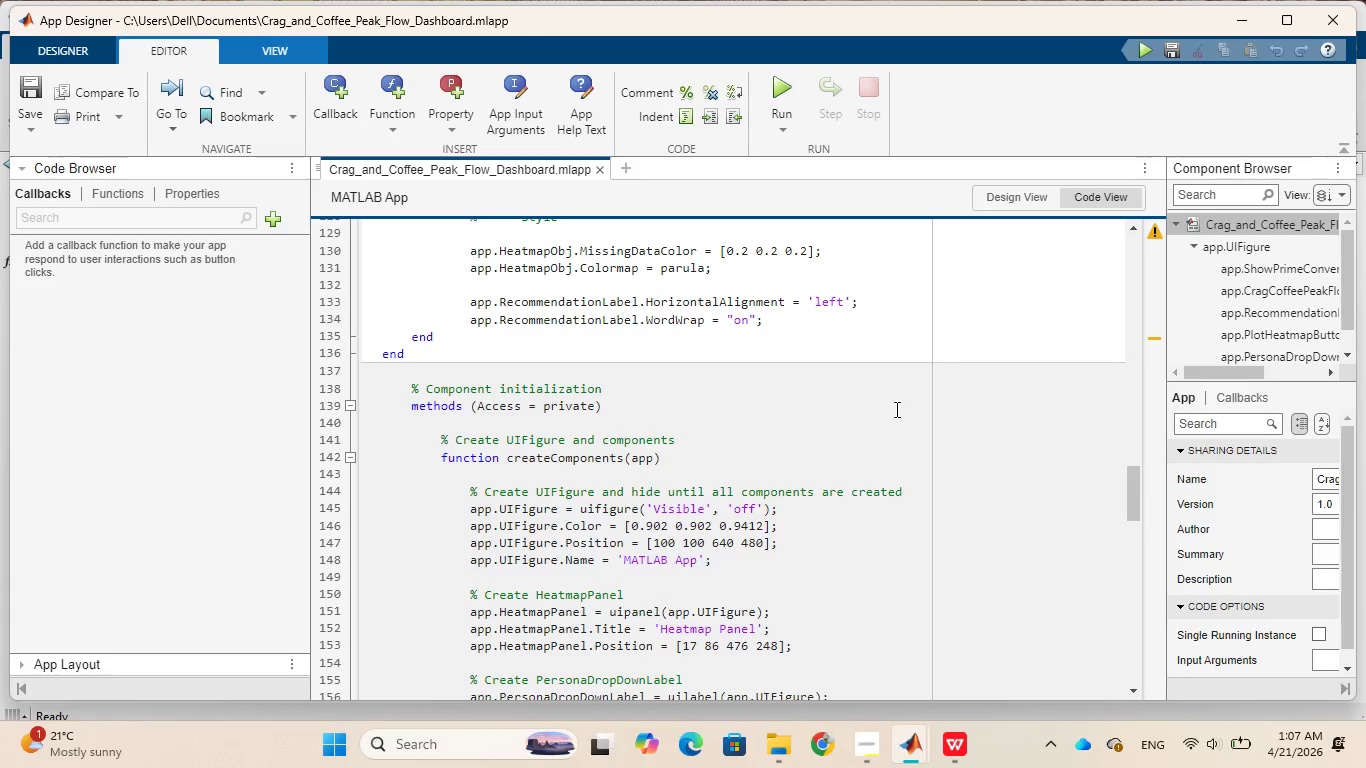 
wait(6.02)
 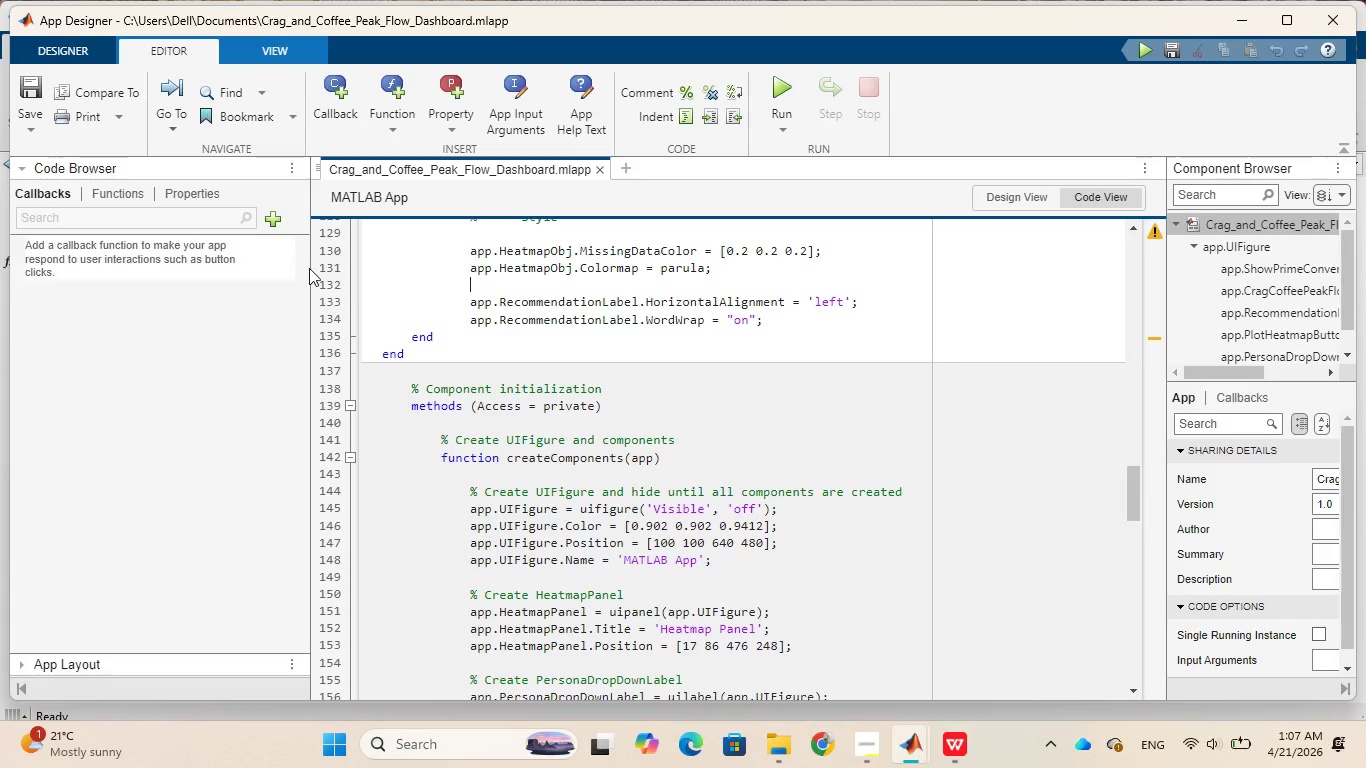 
scroll: coordinate [887, 380], scroll_direction: up, amount: 8.0
 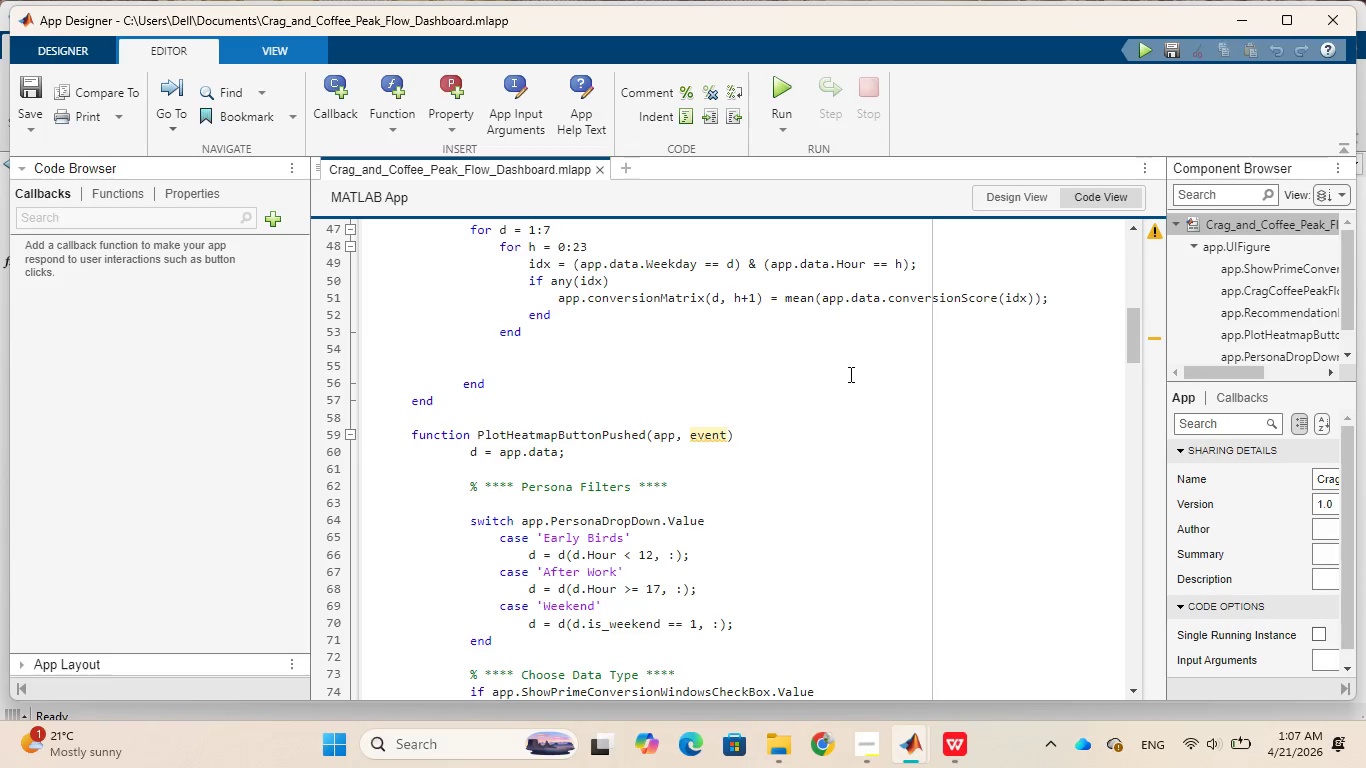 
left_click([775, 88])
 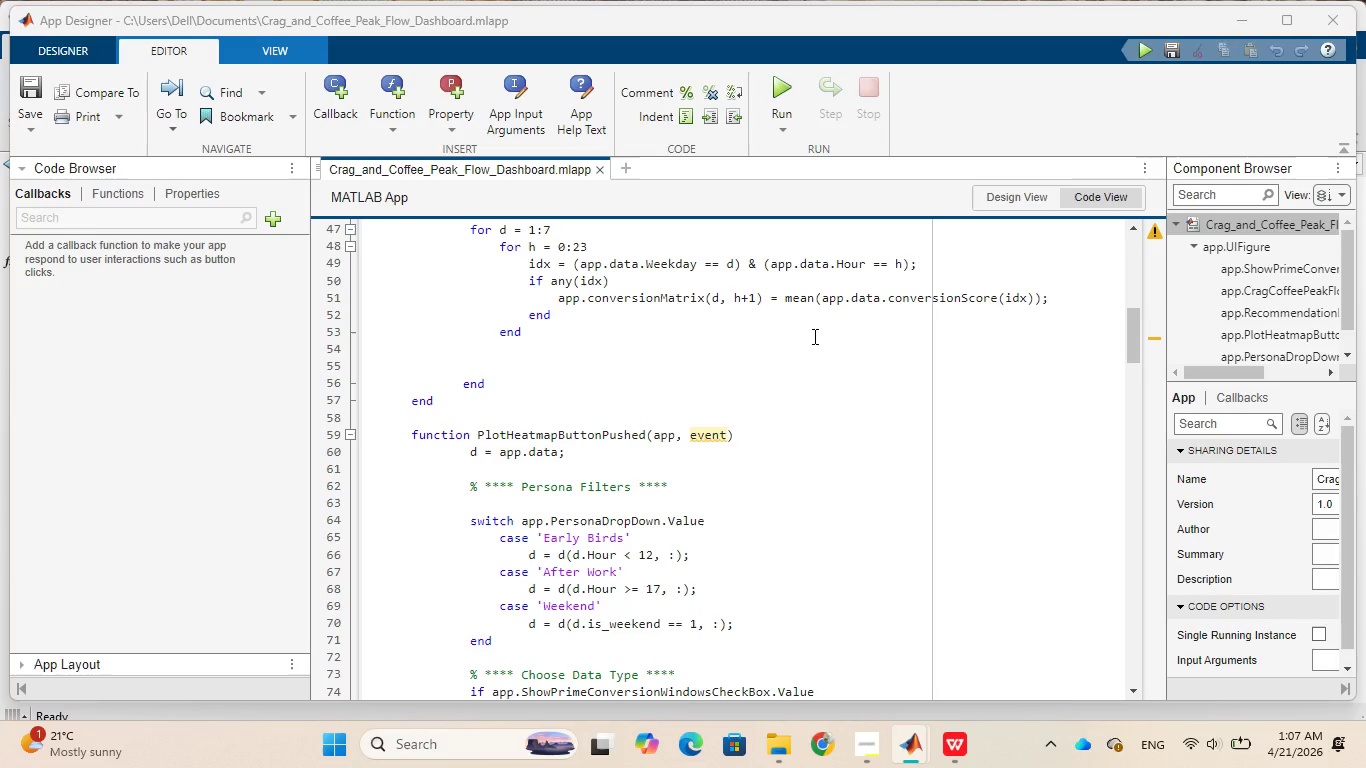 
wait(11.52)
 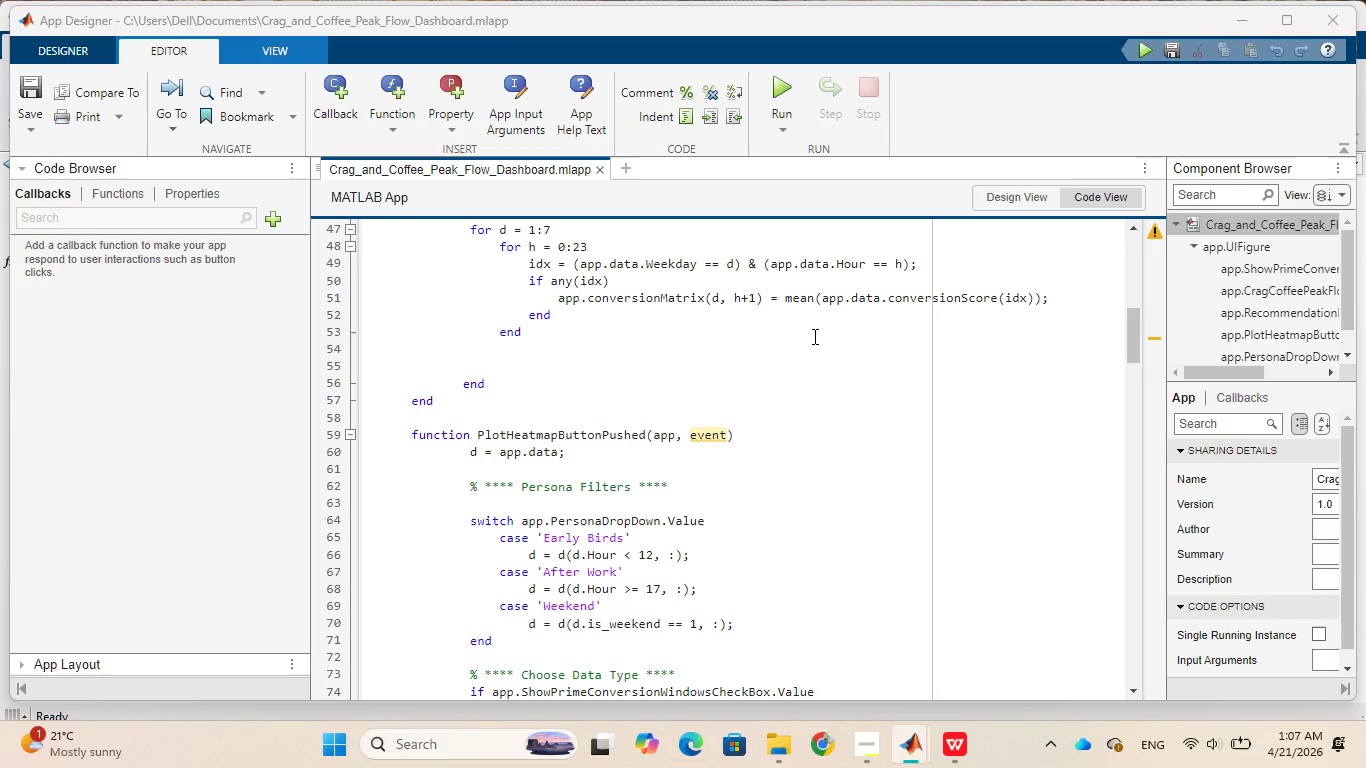 
left_click([321, 227])
 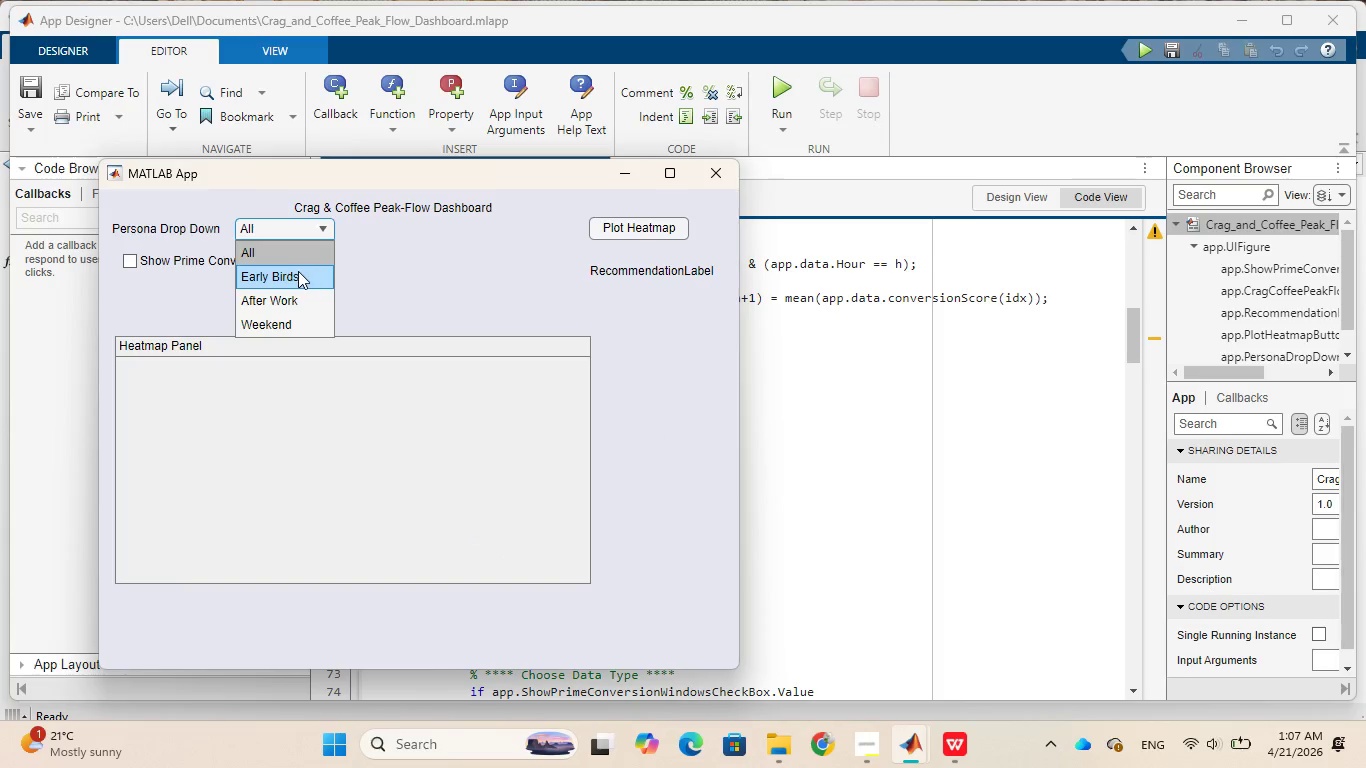 
left_click([296, 272])
 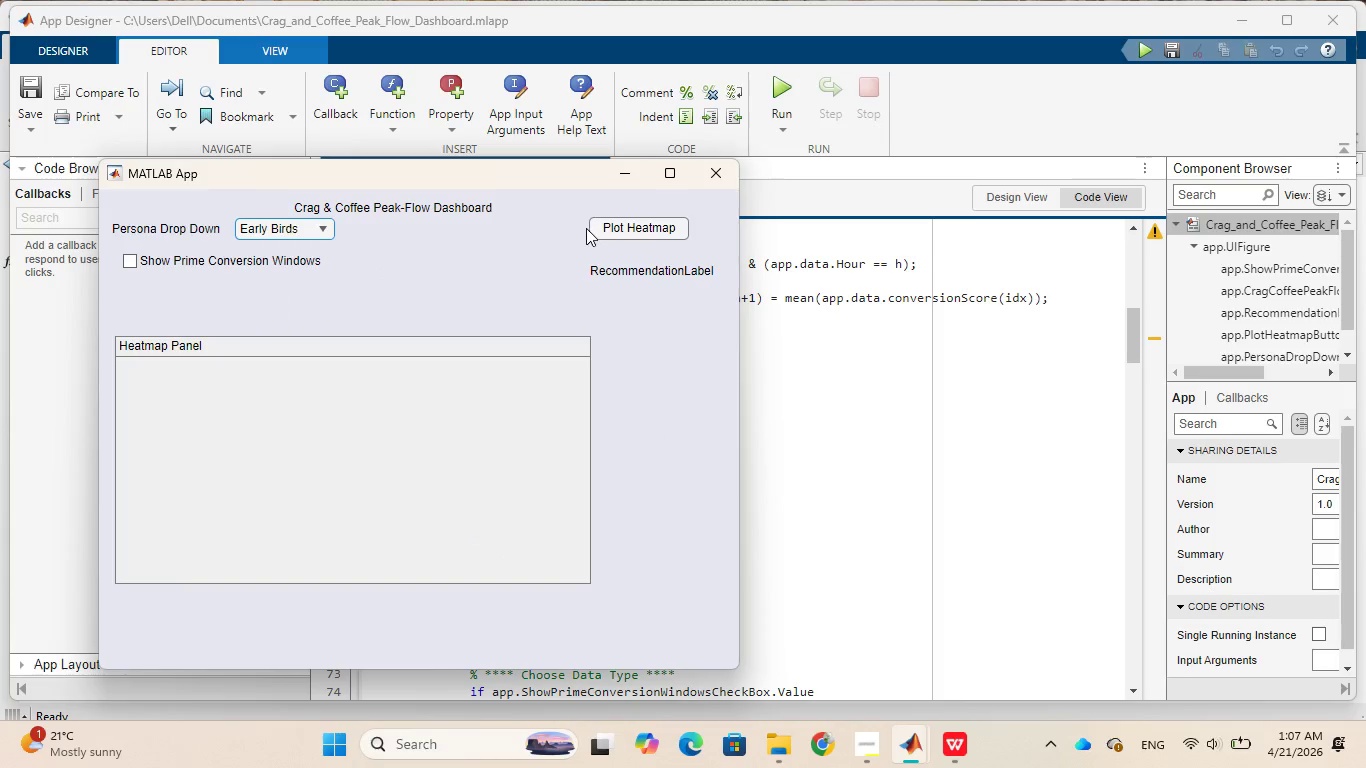 
left_click([596, 231])
 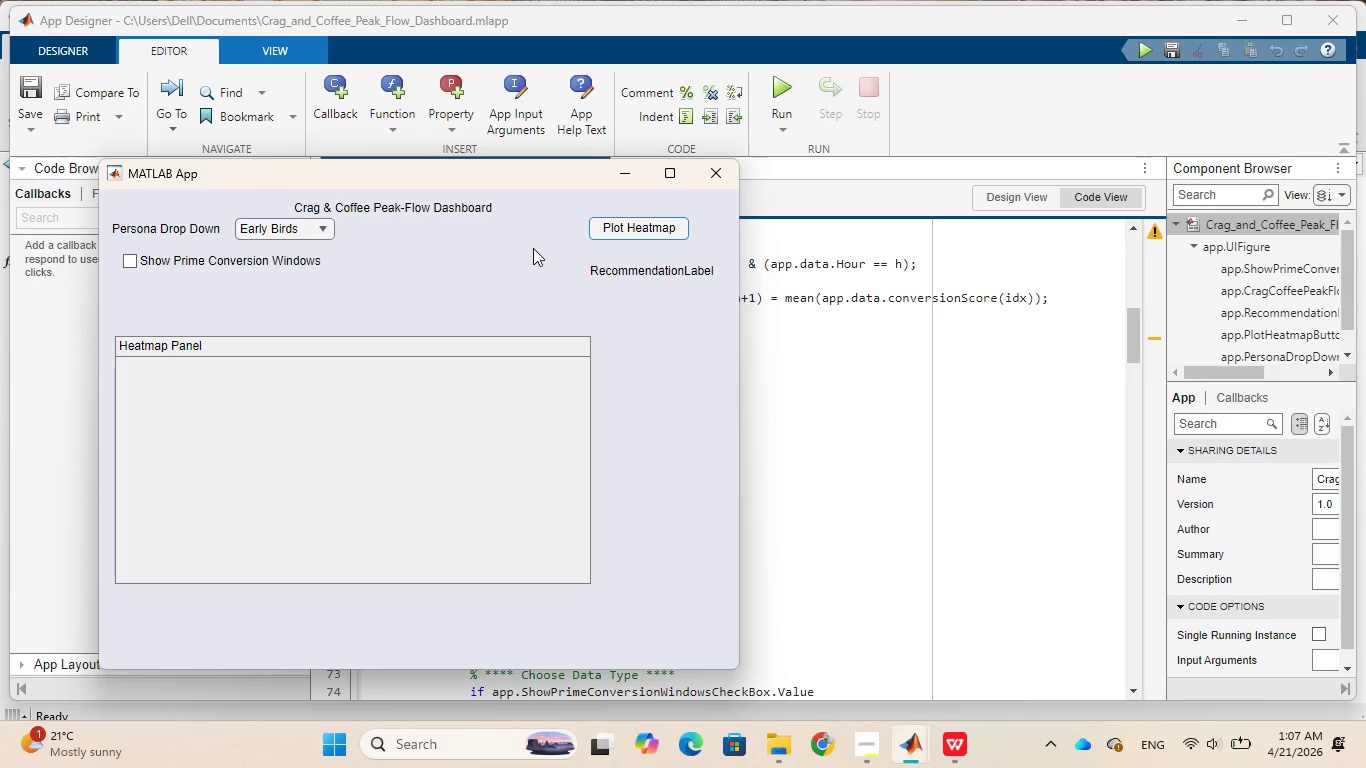 
wait(14.22)
 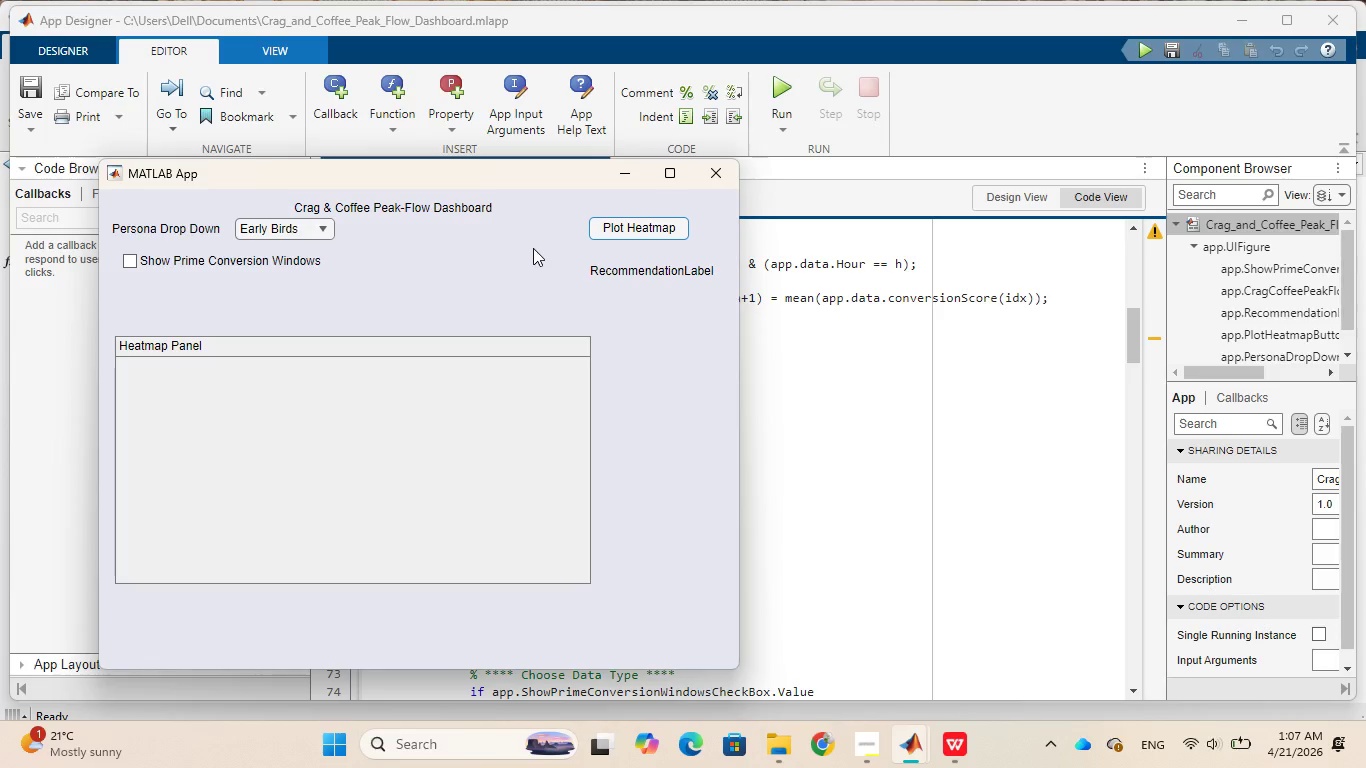 
left_click([598, 231])
 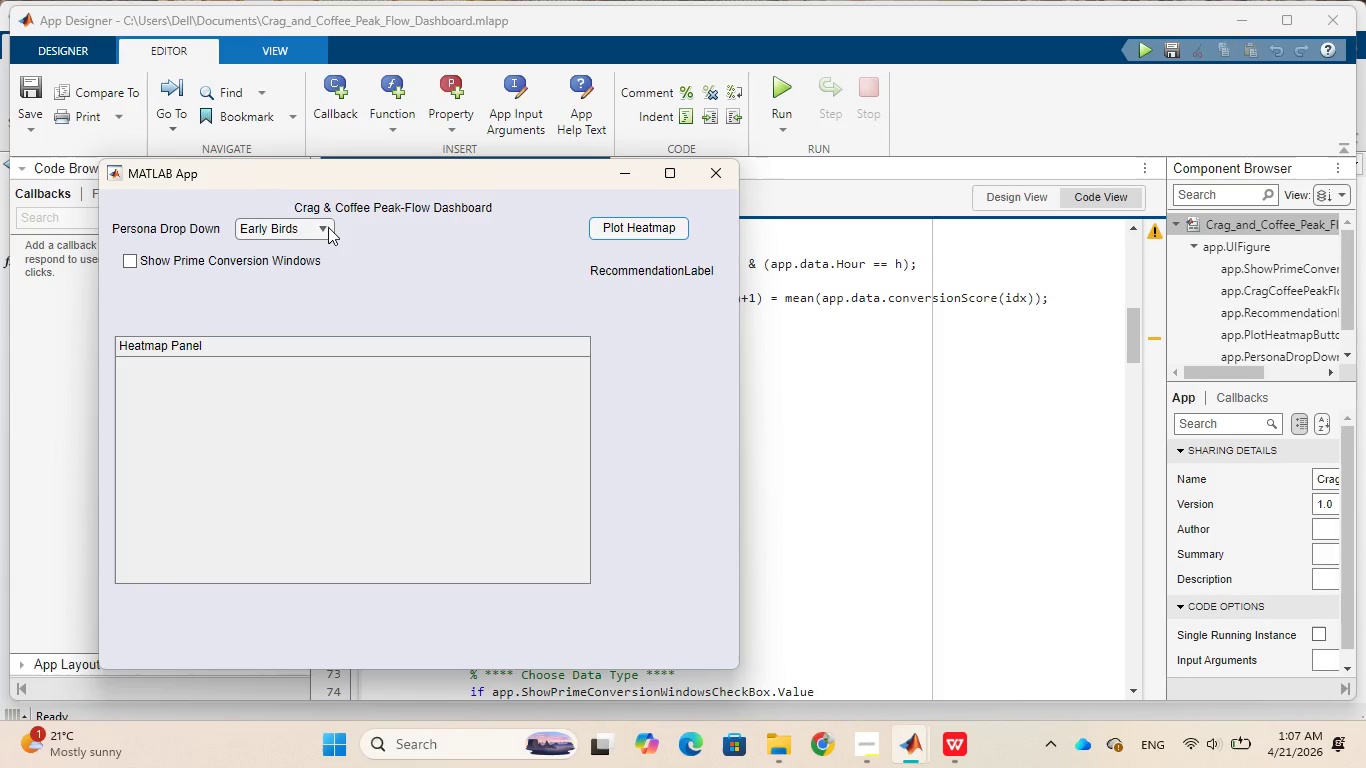 
left_click([328, 227])
 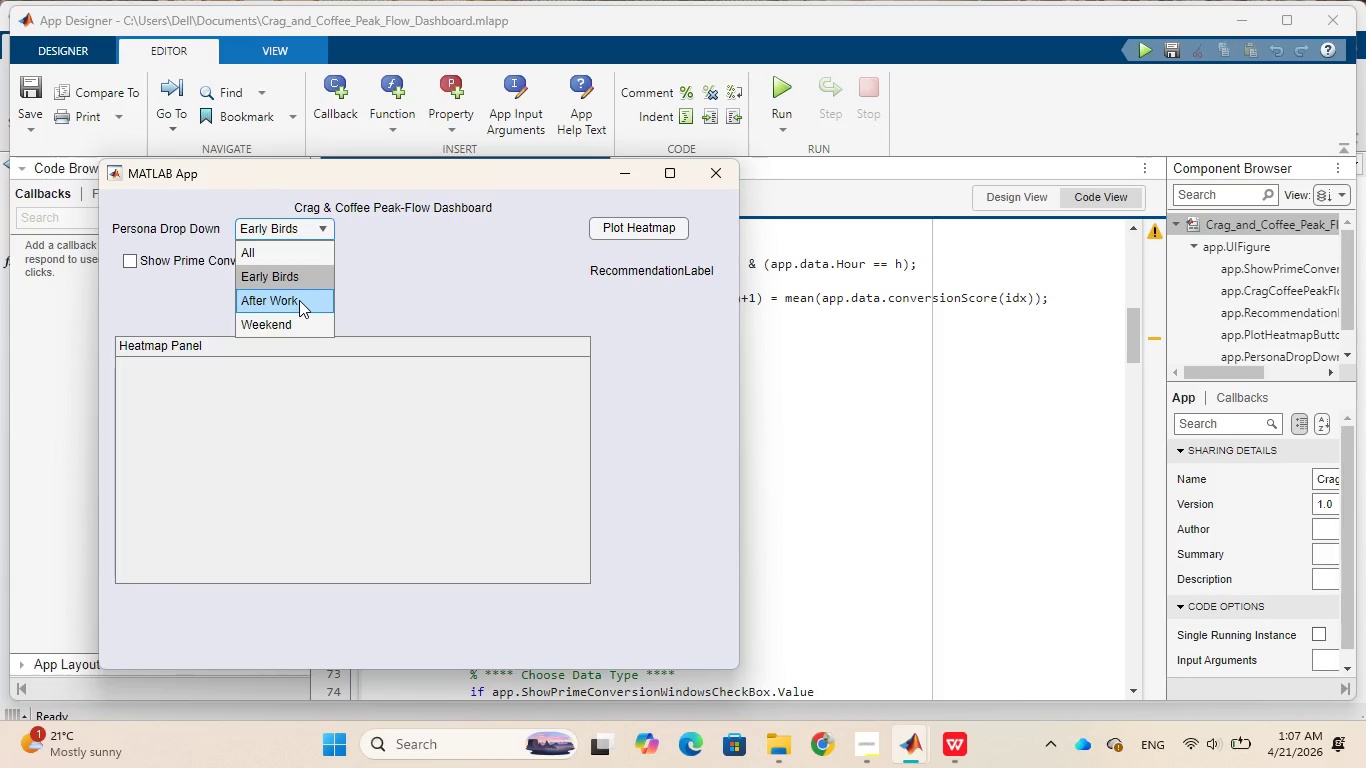 
left_click([299, 300])
 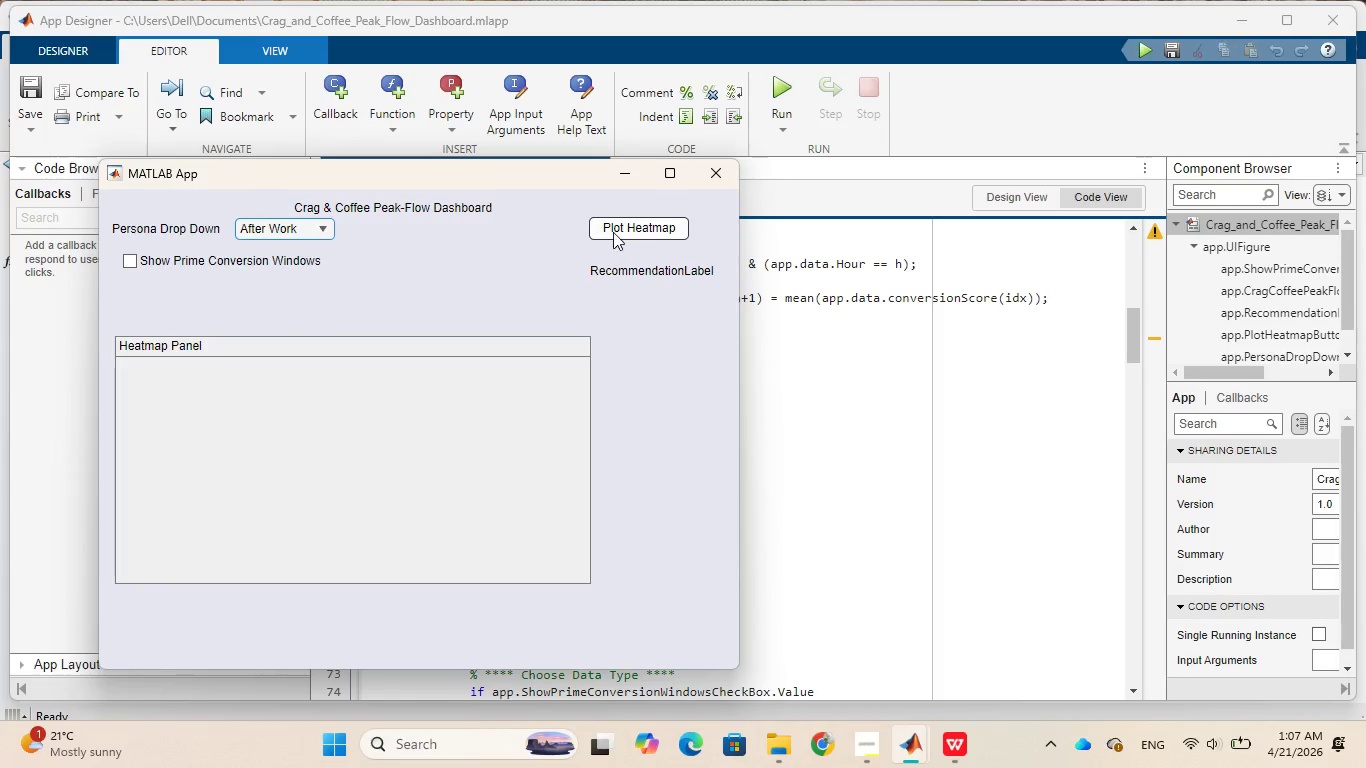 
left_click([615, 229])
 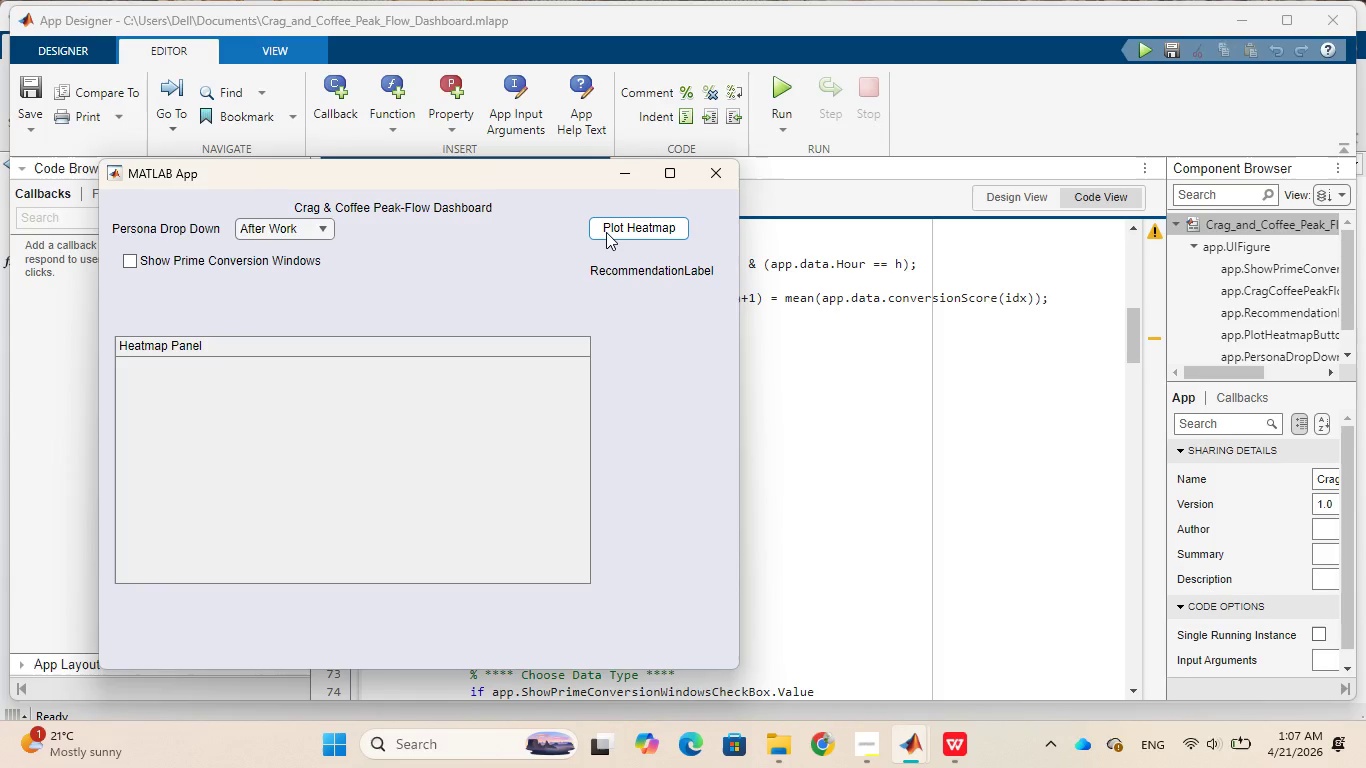 
wait(5.92)
 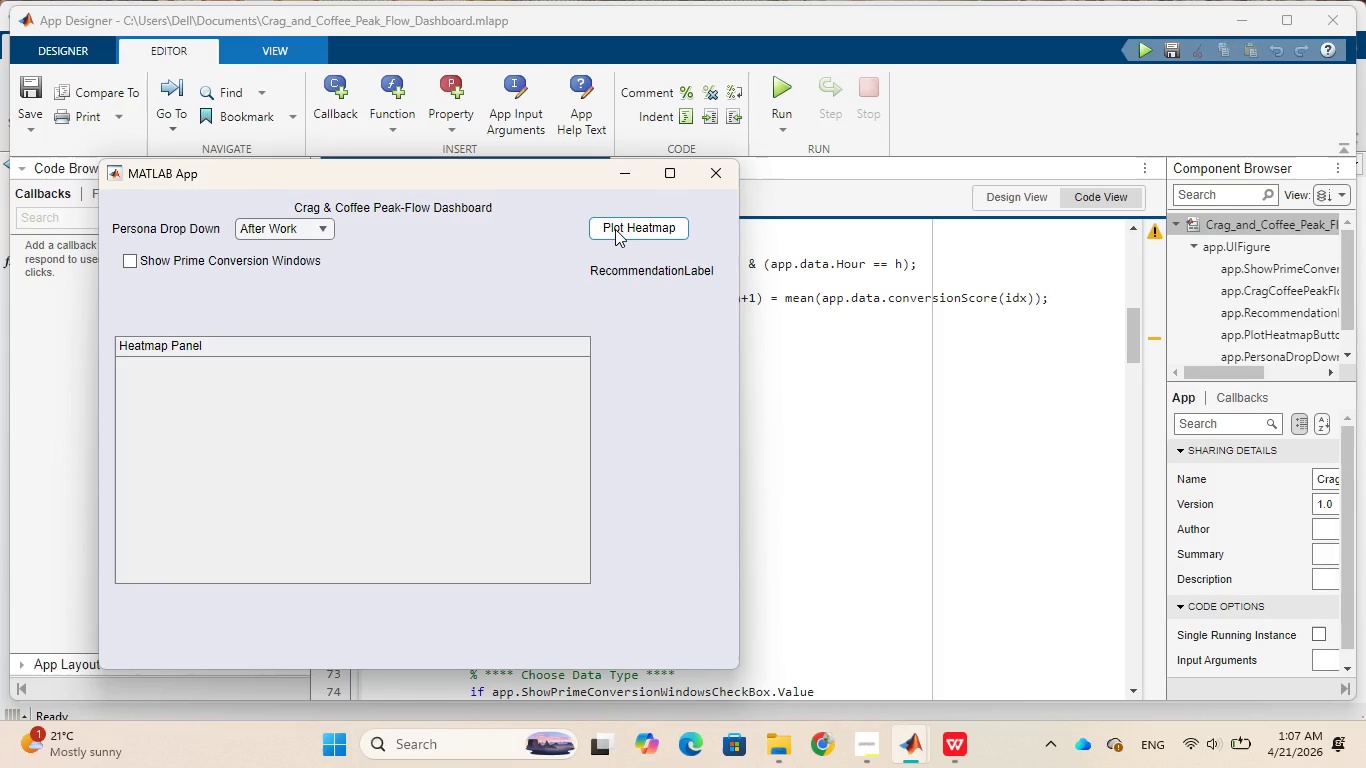 
left_click([606, 232])
 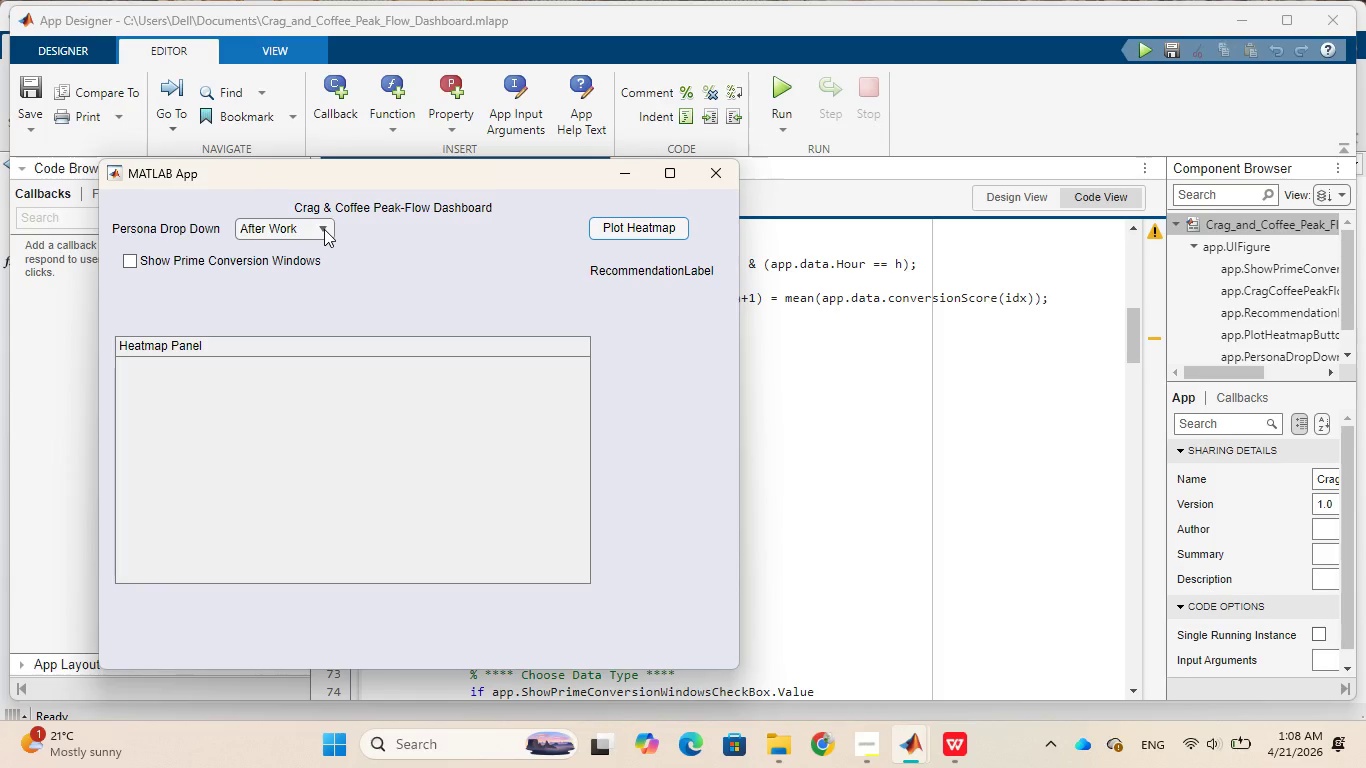 
left_click([324, 229])
 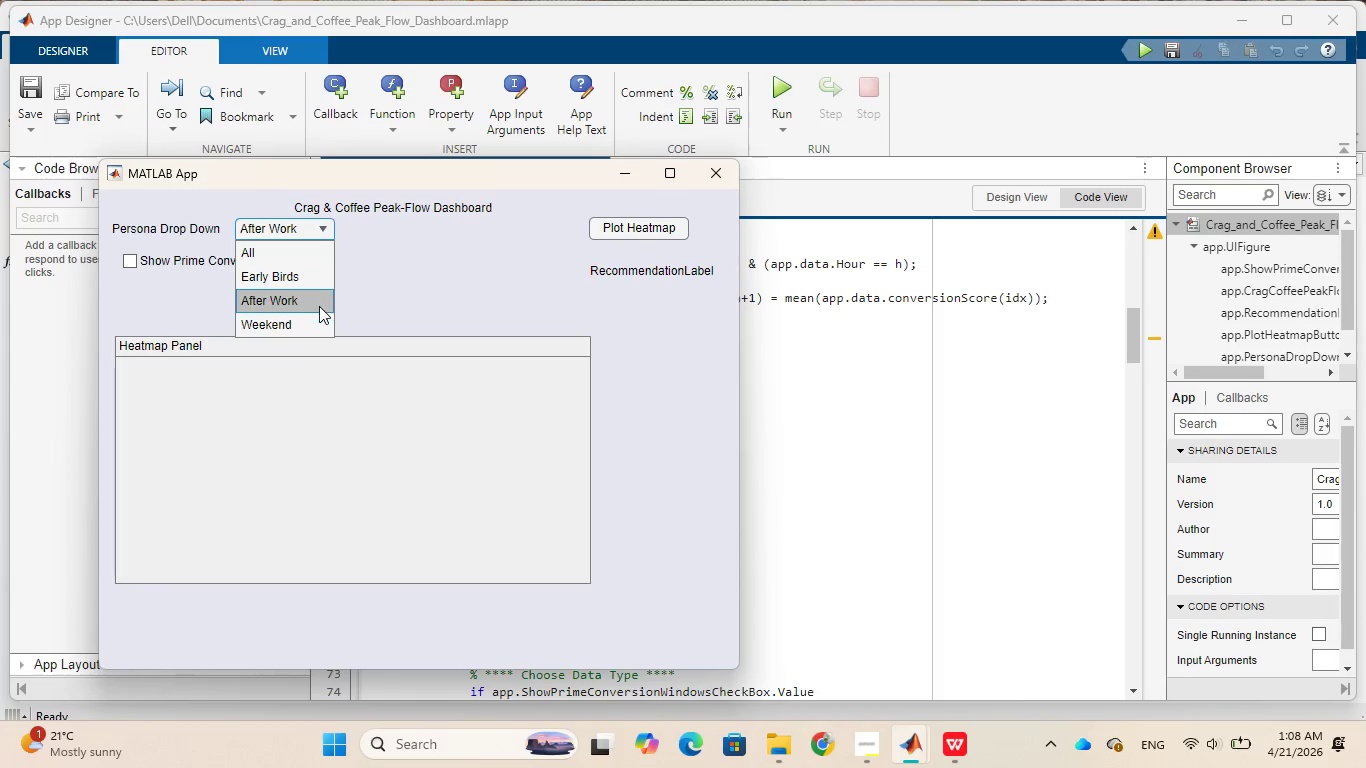 
left_click([302, 324])
 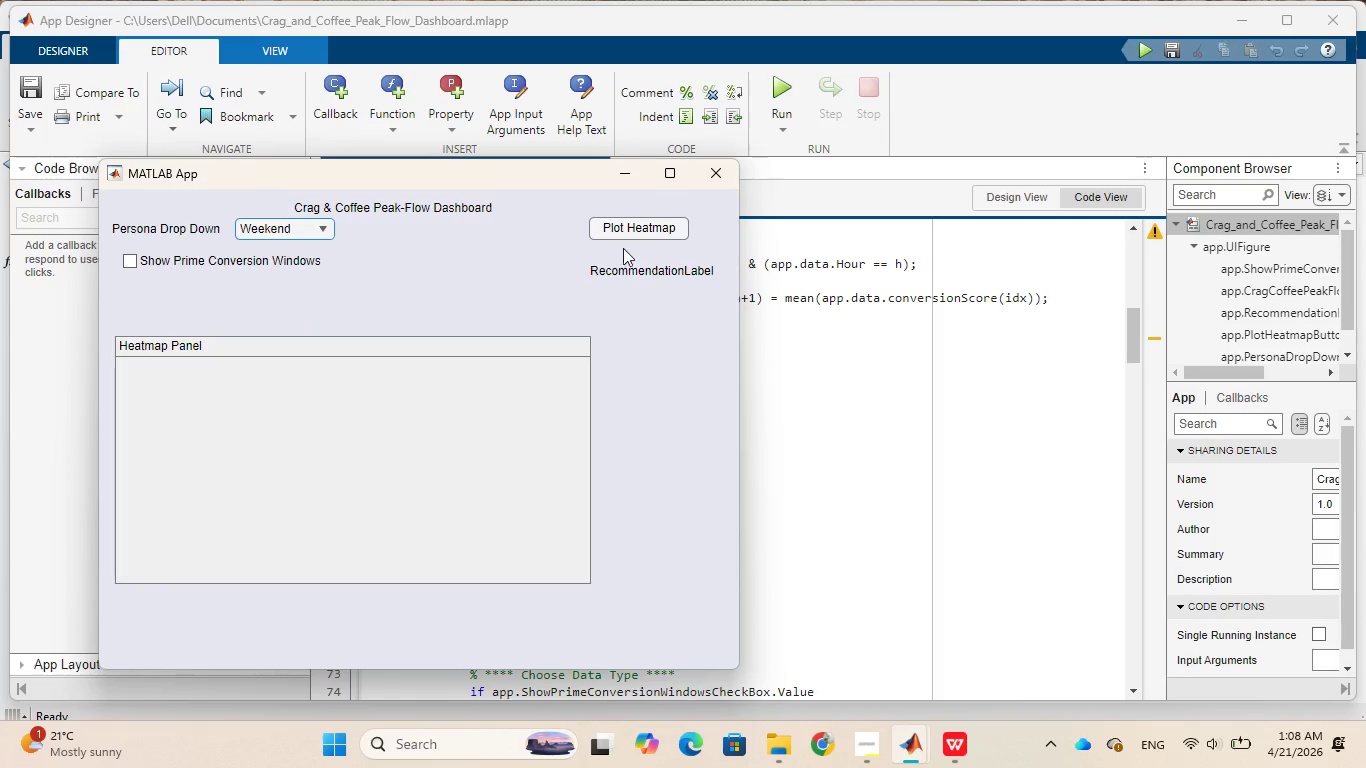 
left_click([634, 231])
 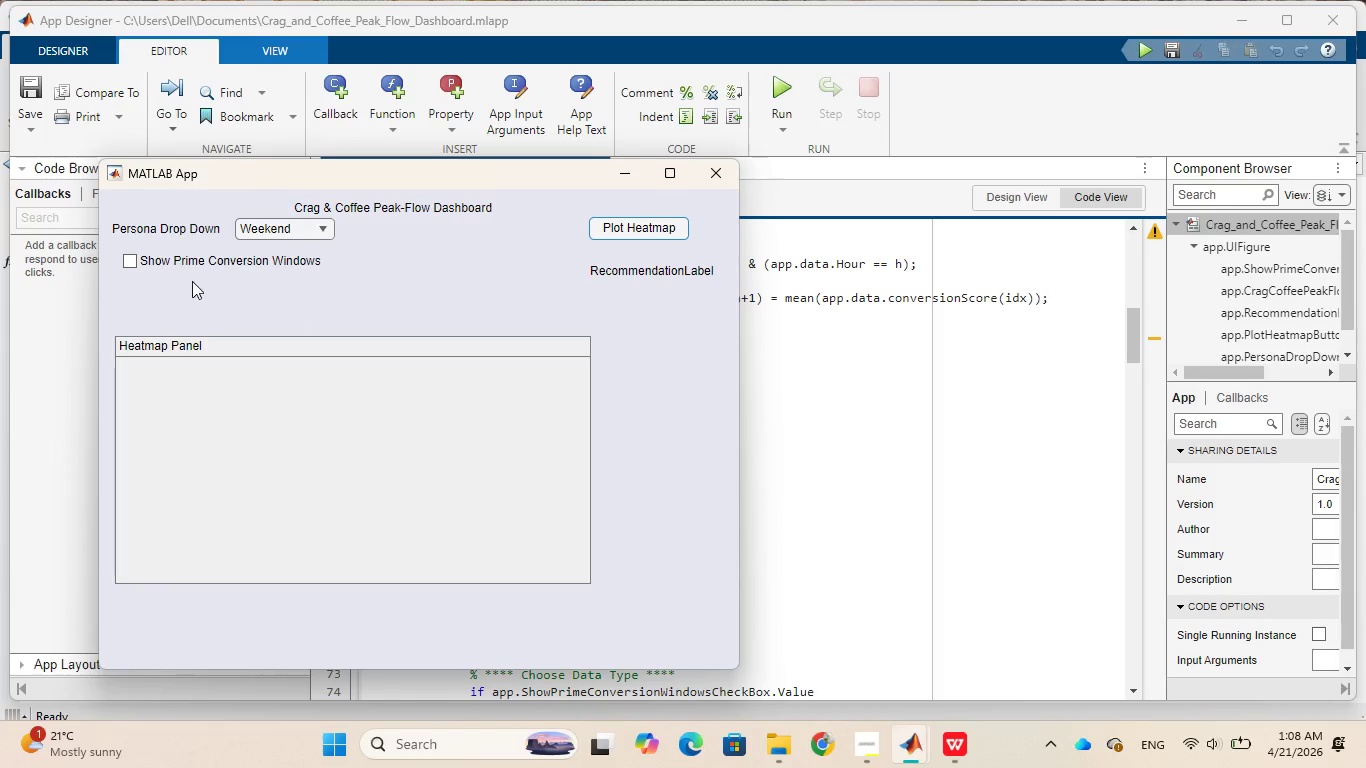 
left_click([123, 263])
 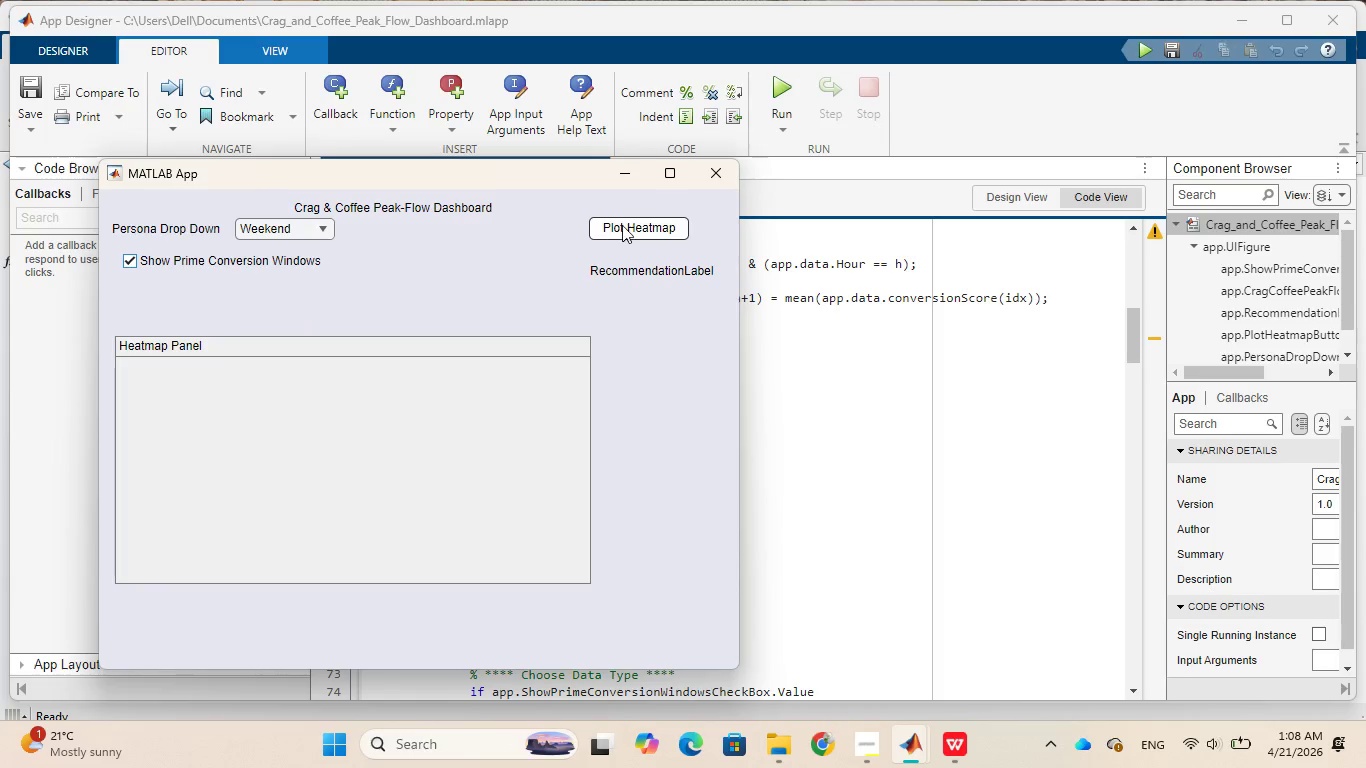 
left_click([623, 224])
 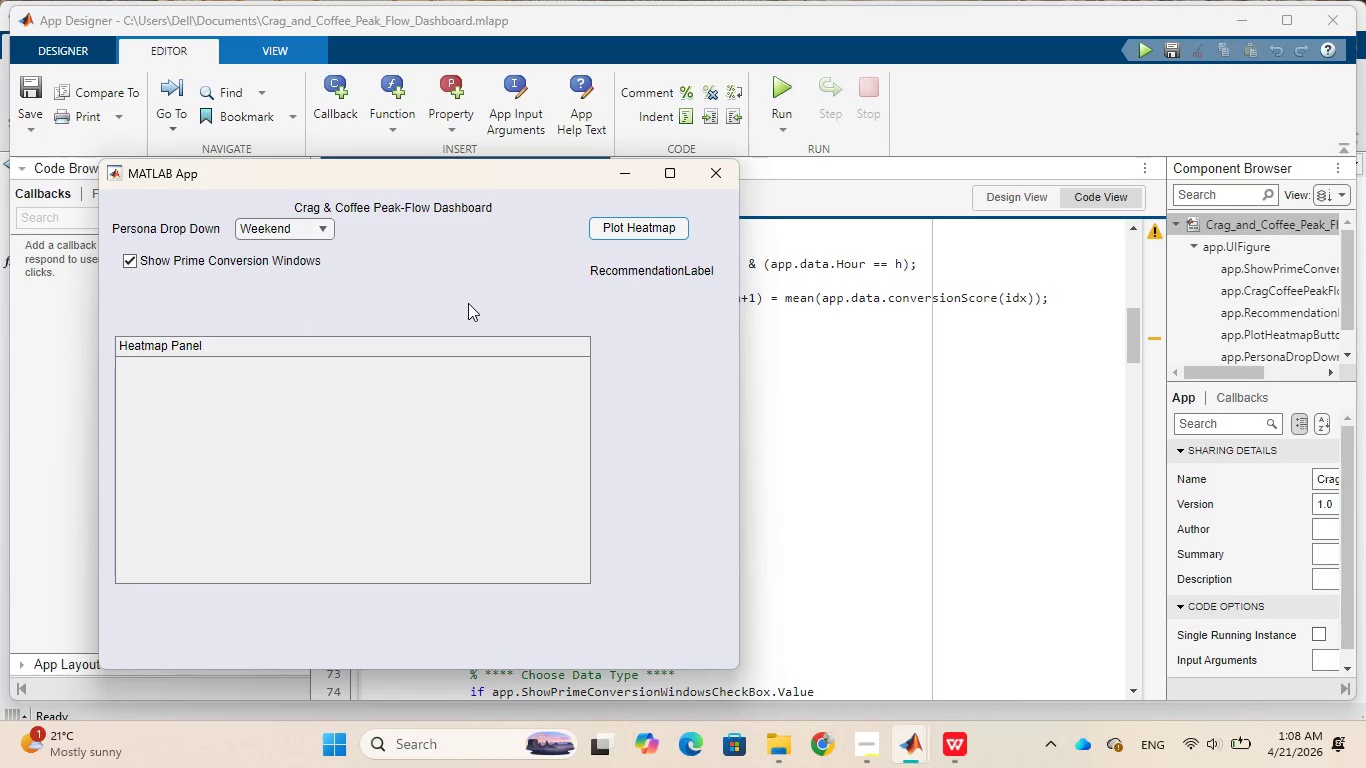 
scroll: coordinate [468, 303], scroll_direction: down, amount: 2.0
 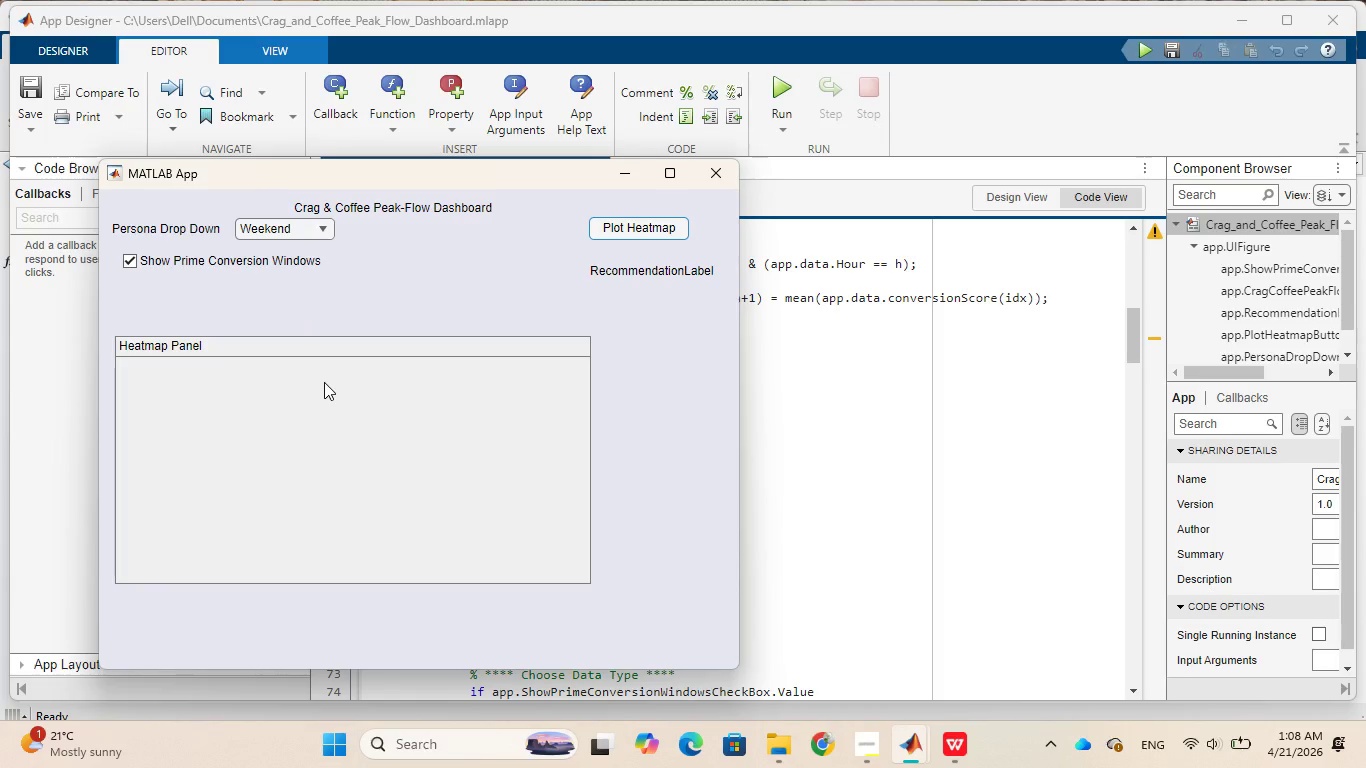 
left_click([324, 382])
 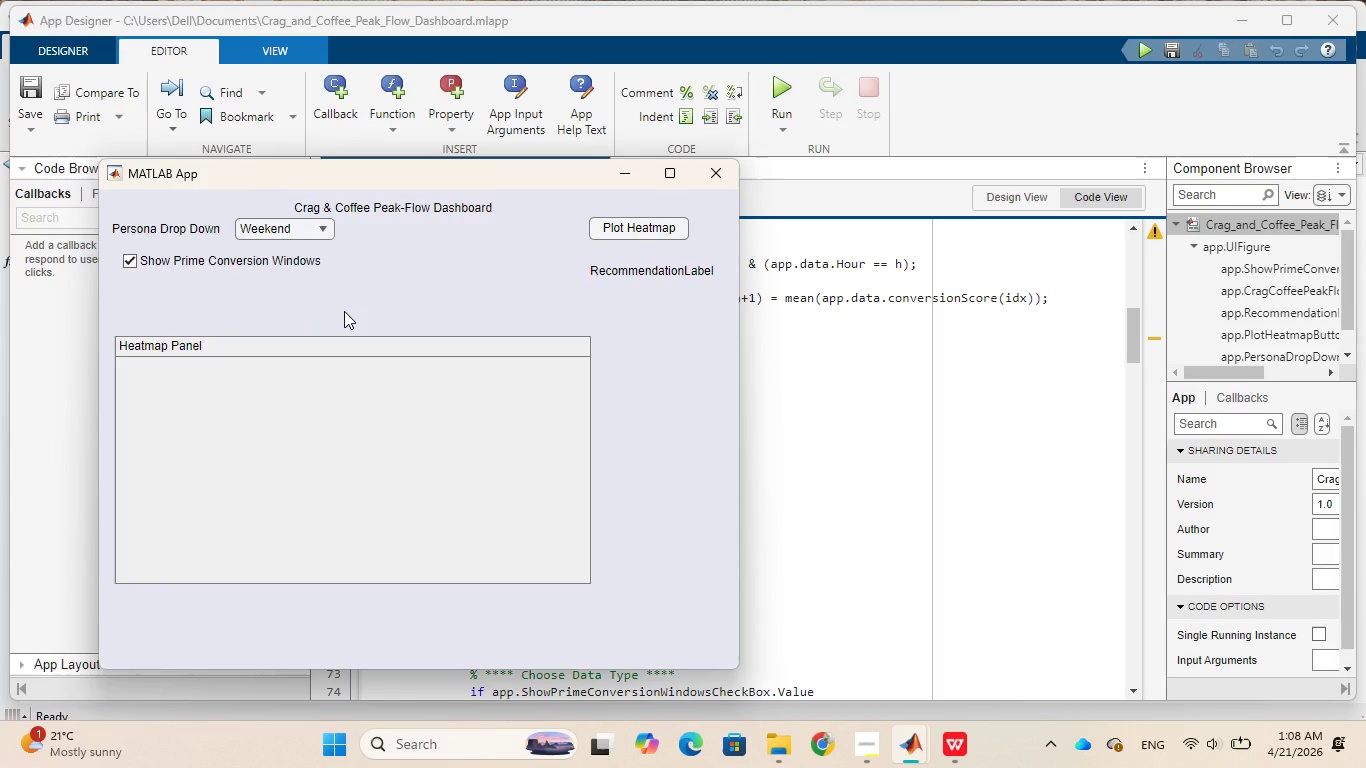 
scroll: coordinate [344, 311], scroll_direction: up, amount: 2.0
 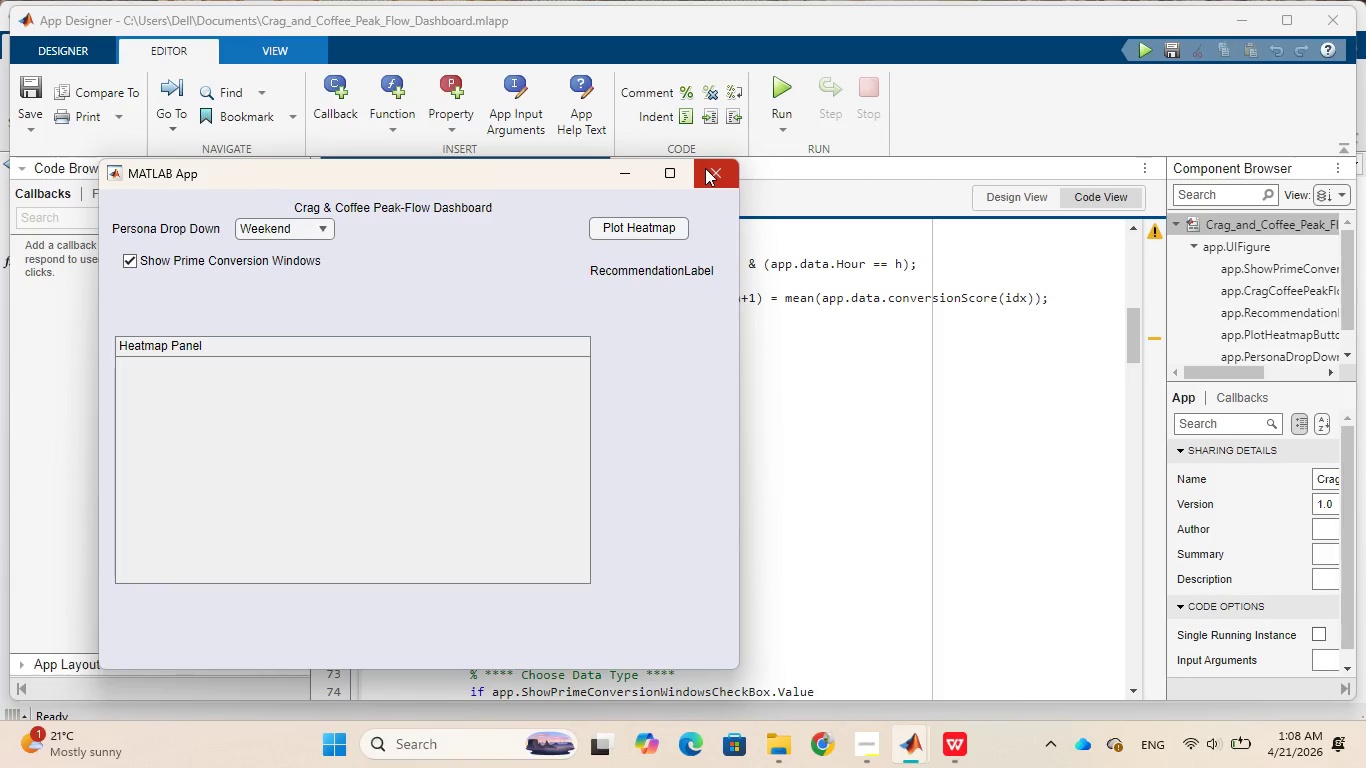 
left_click([705, 168])
 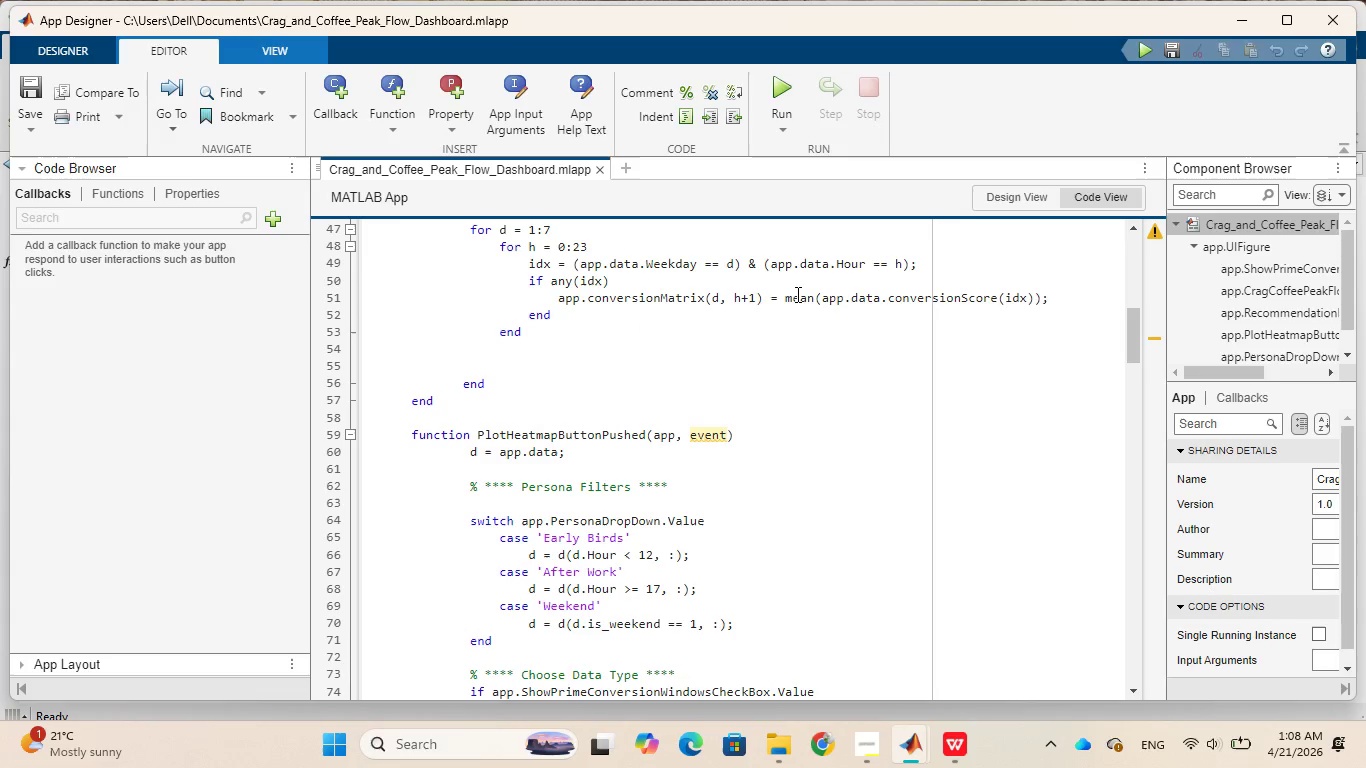 
wait(8.33)
 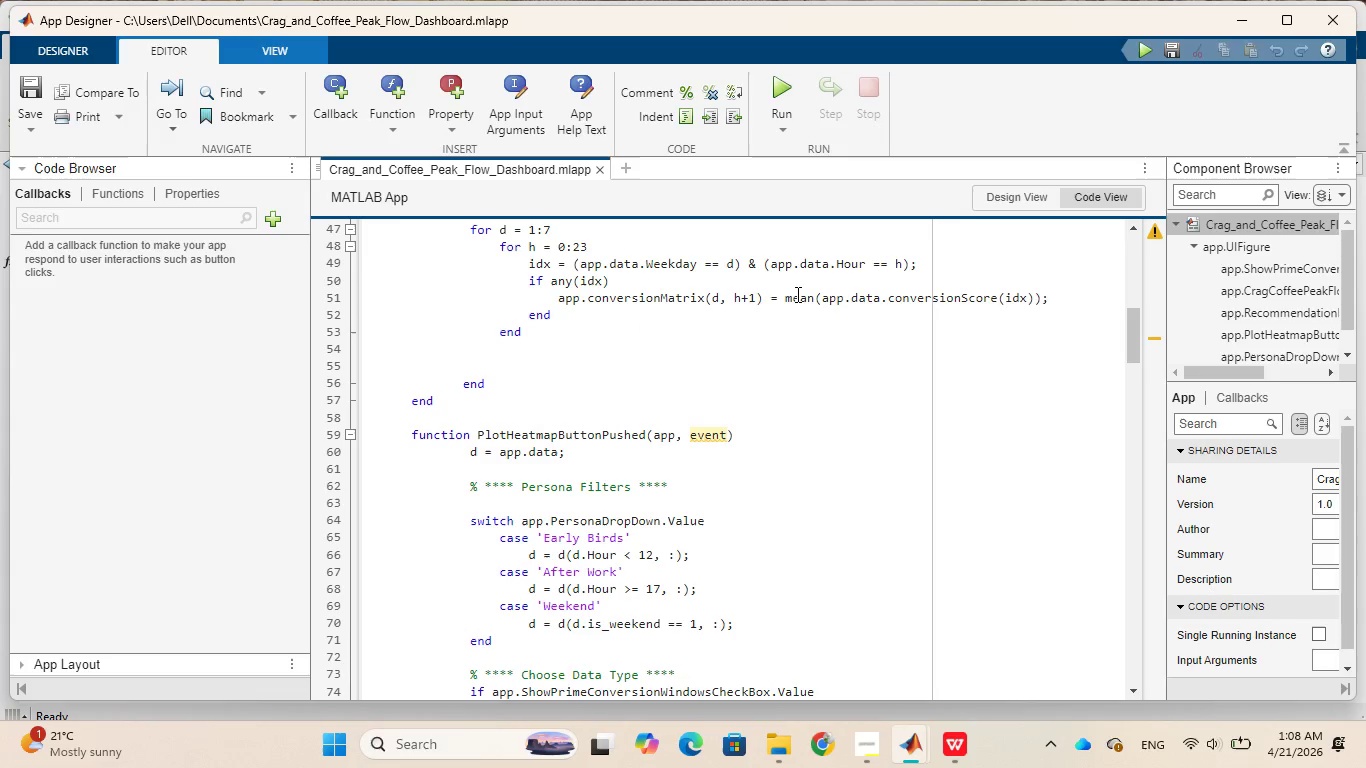 
scroll: coordinate [809, 387], scroll_direction: down, amount: 7.0
 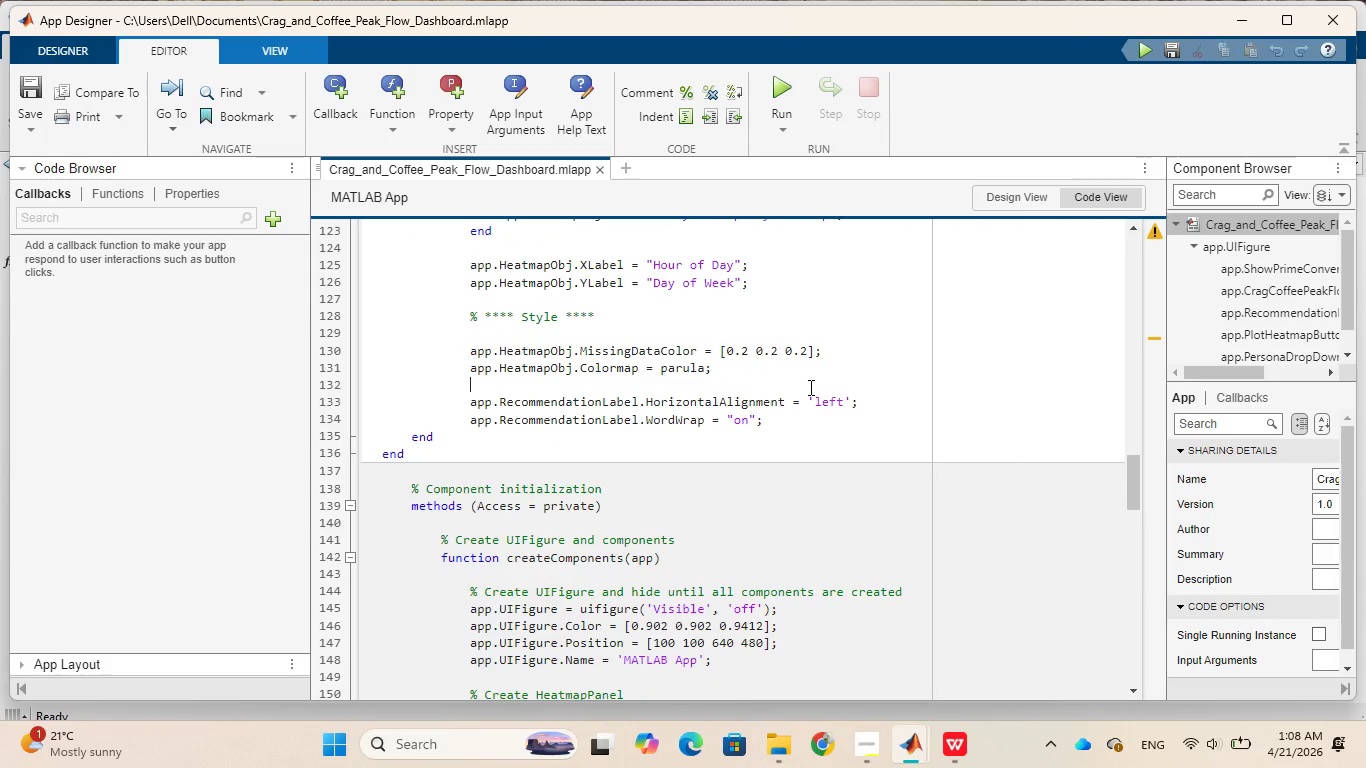 
wait(7.92)
 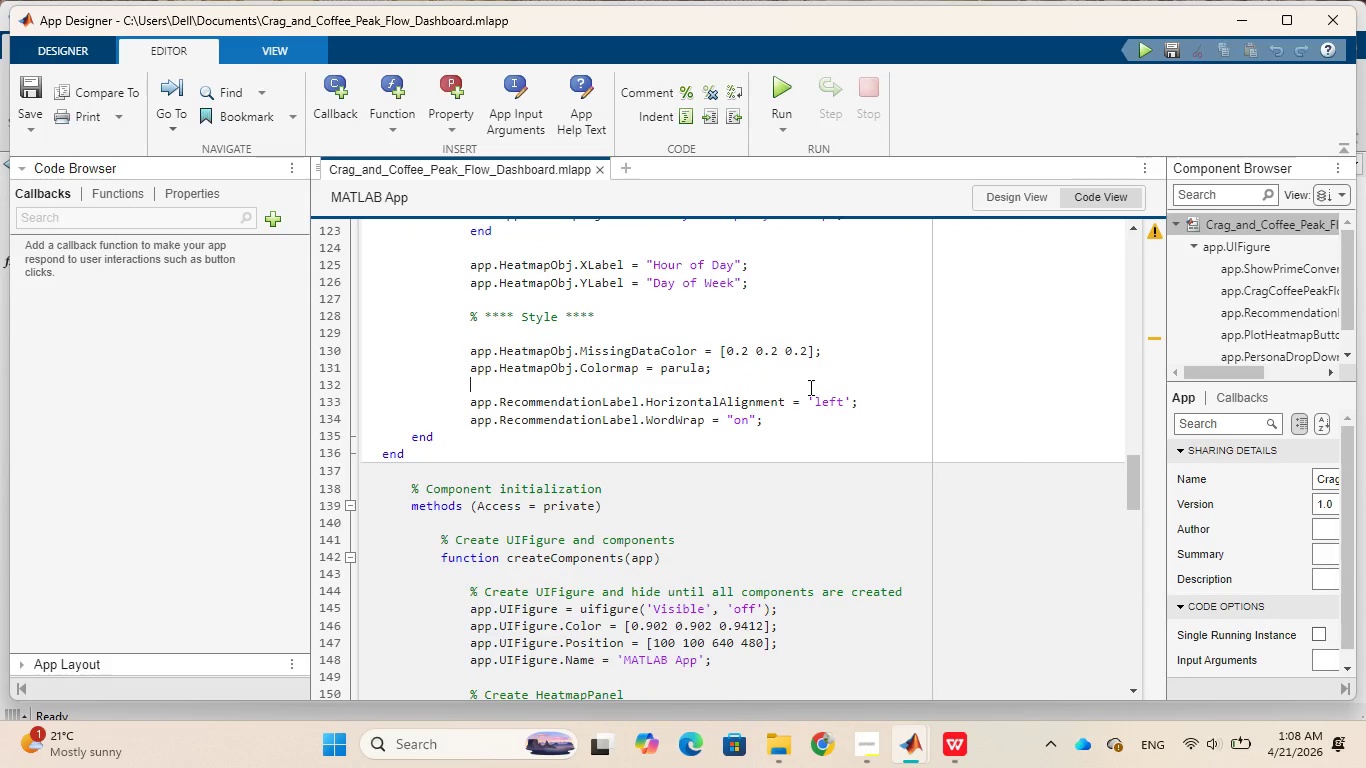 
scroll: coordinate [809, 387], scroll_direction: down, amount: 1.0
 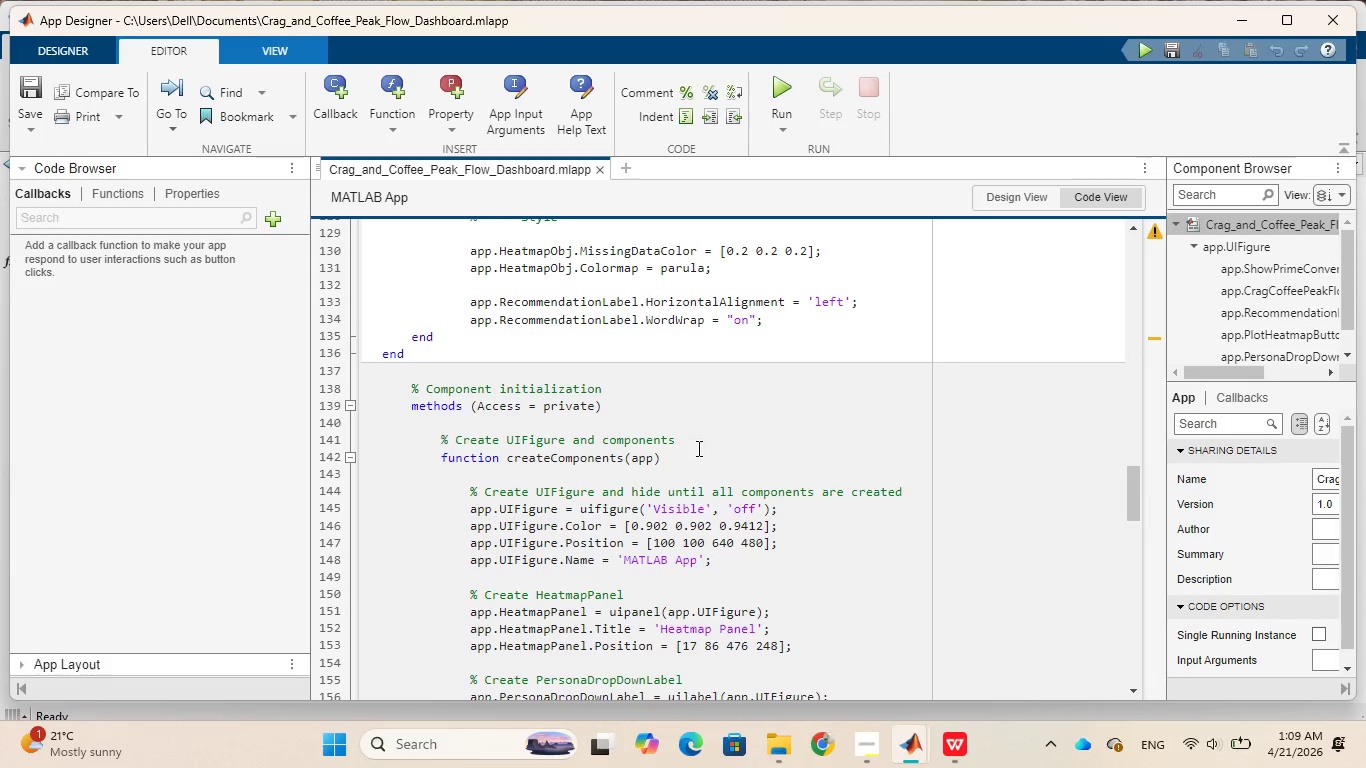 
wait(49.73)
 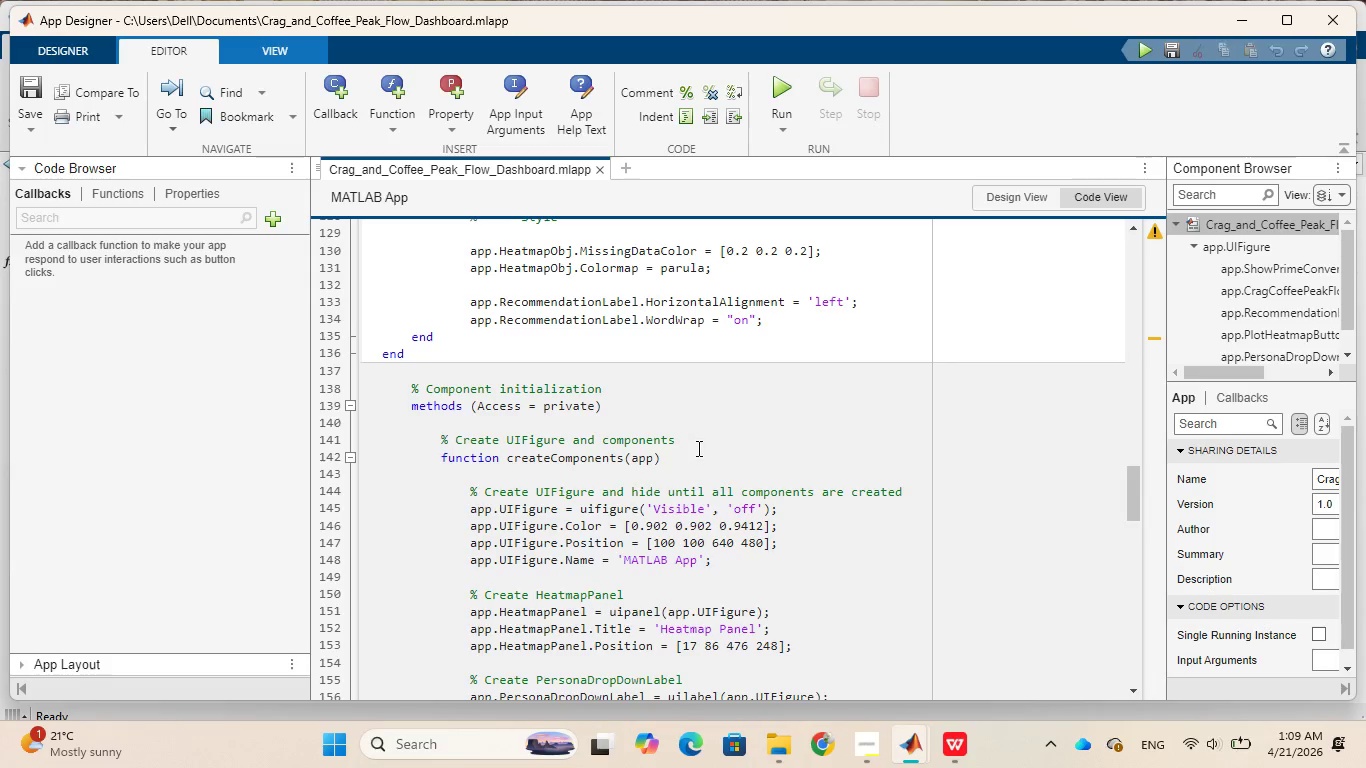 
left_click([353, 454])
 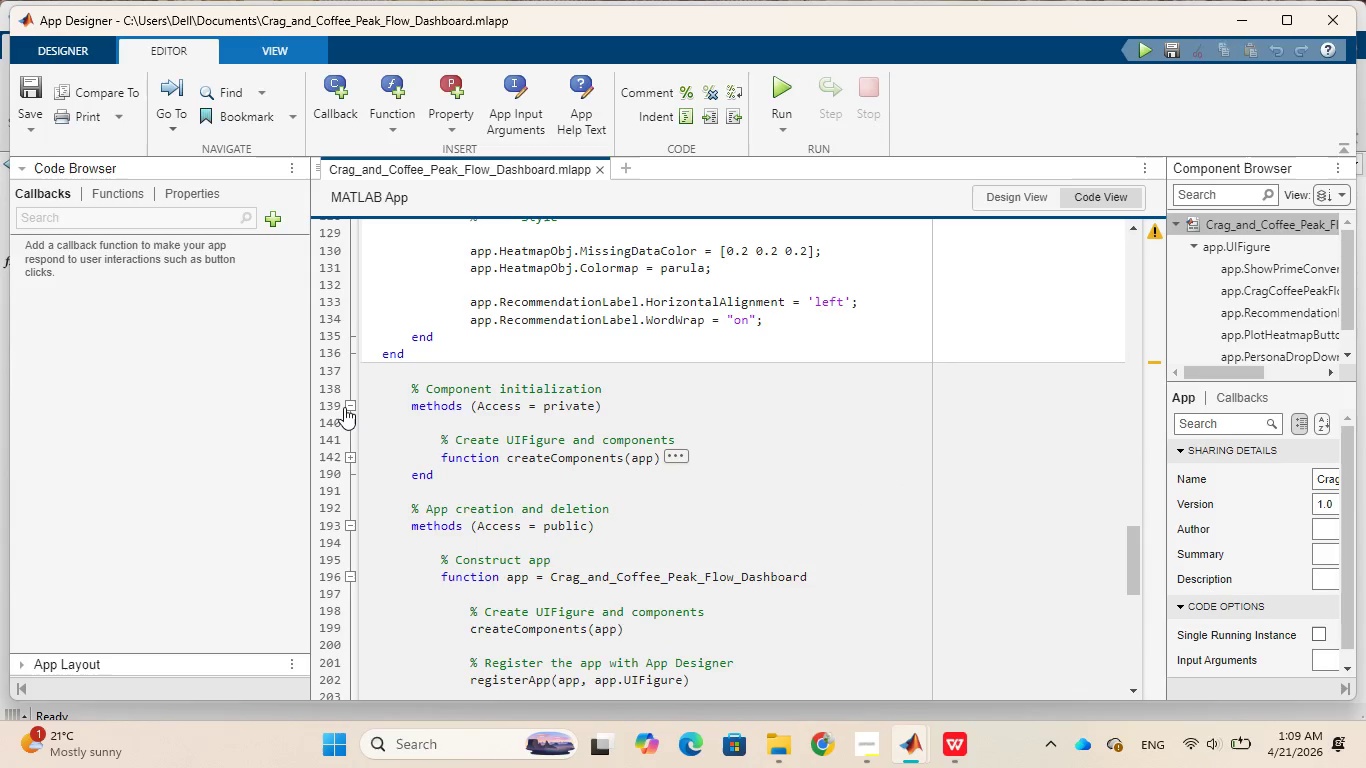 
left_click([347, 405])
 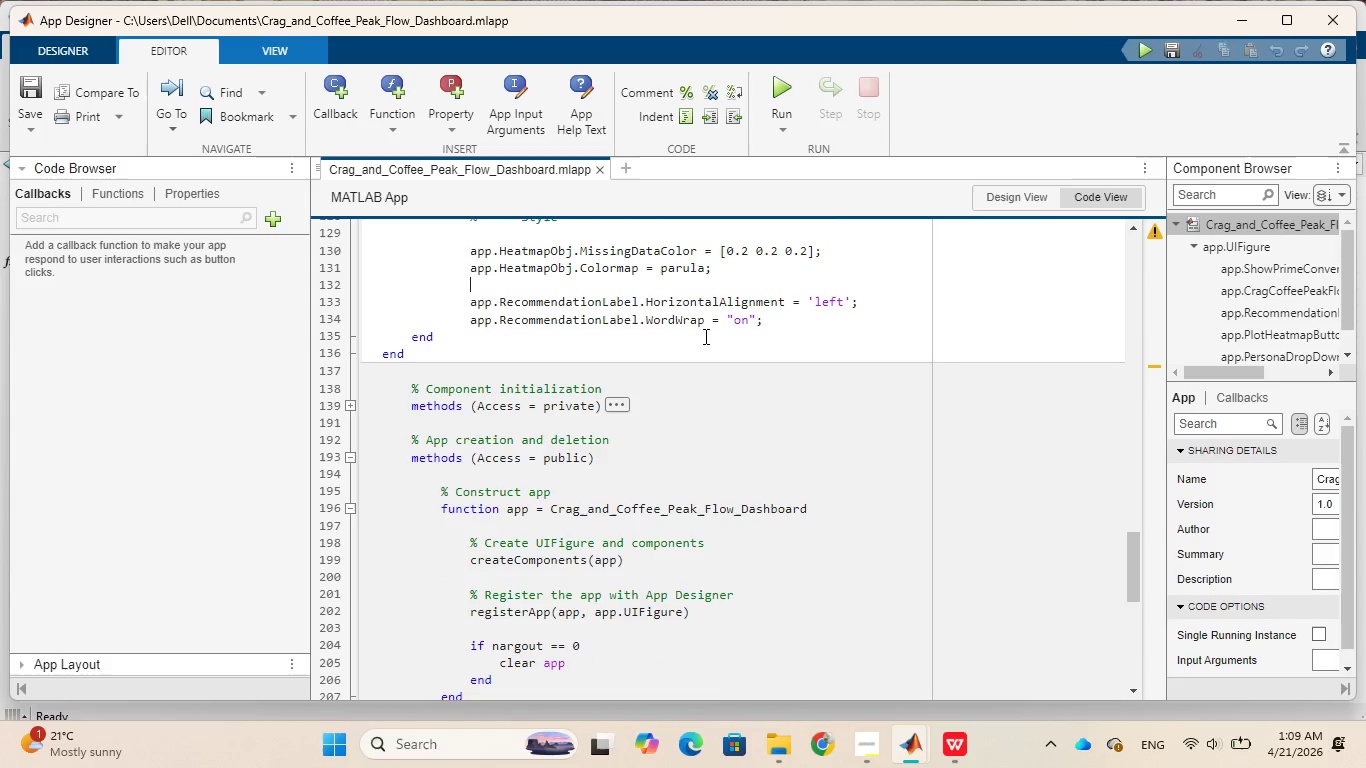 
wait(5.59)
 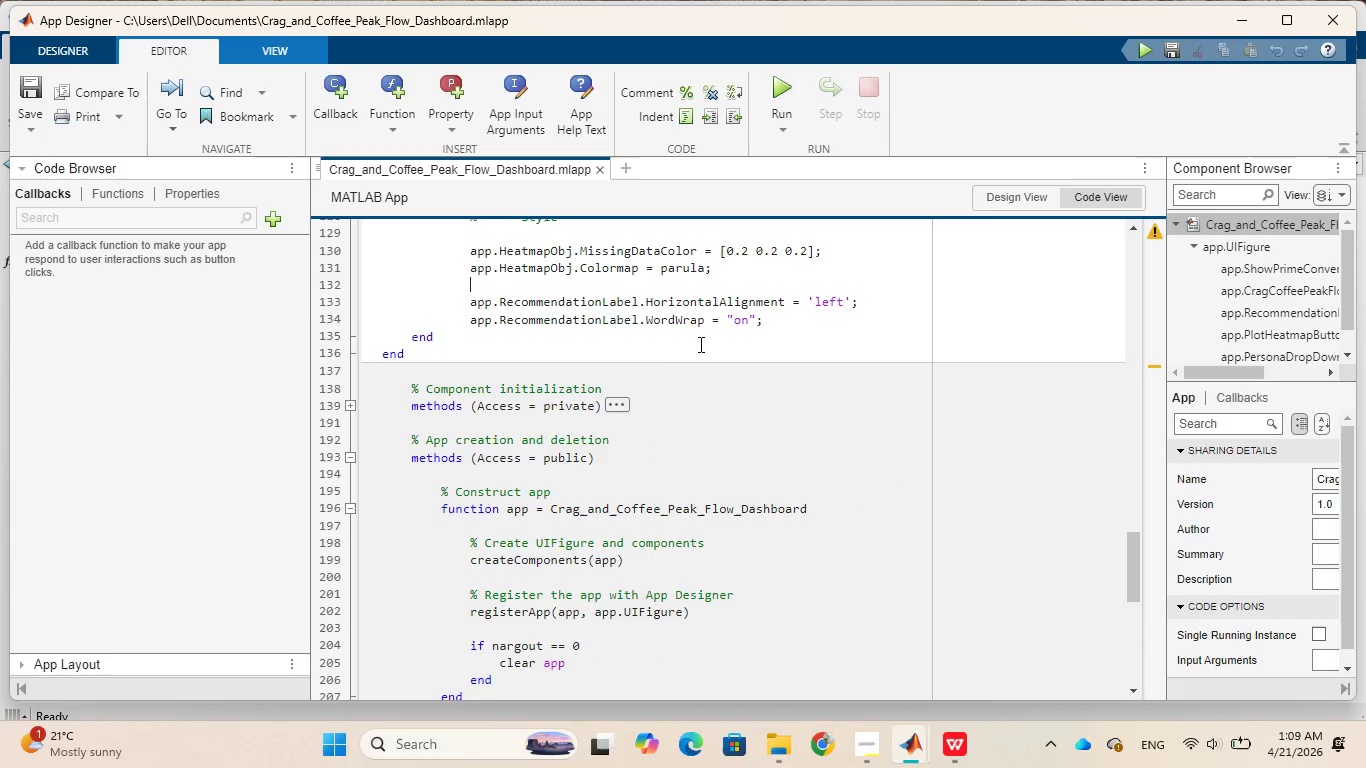 
scroll: coordinate [782, 324], scroll_direction: up, amount: 15.0
 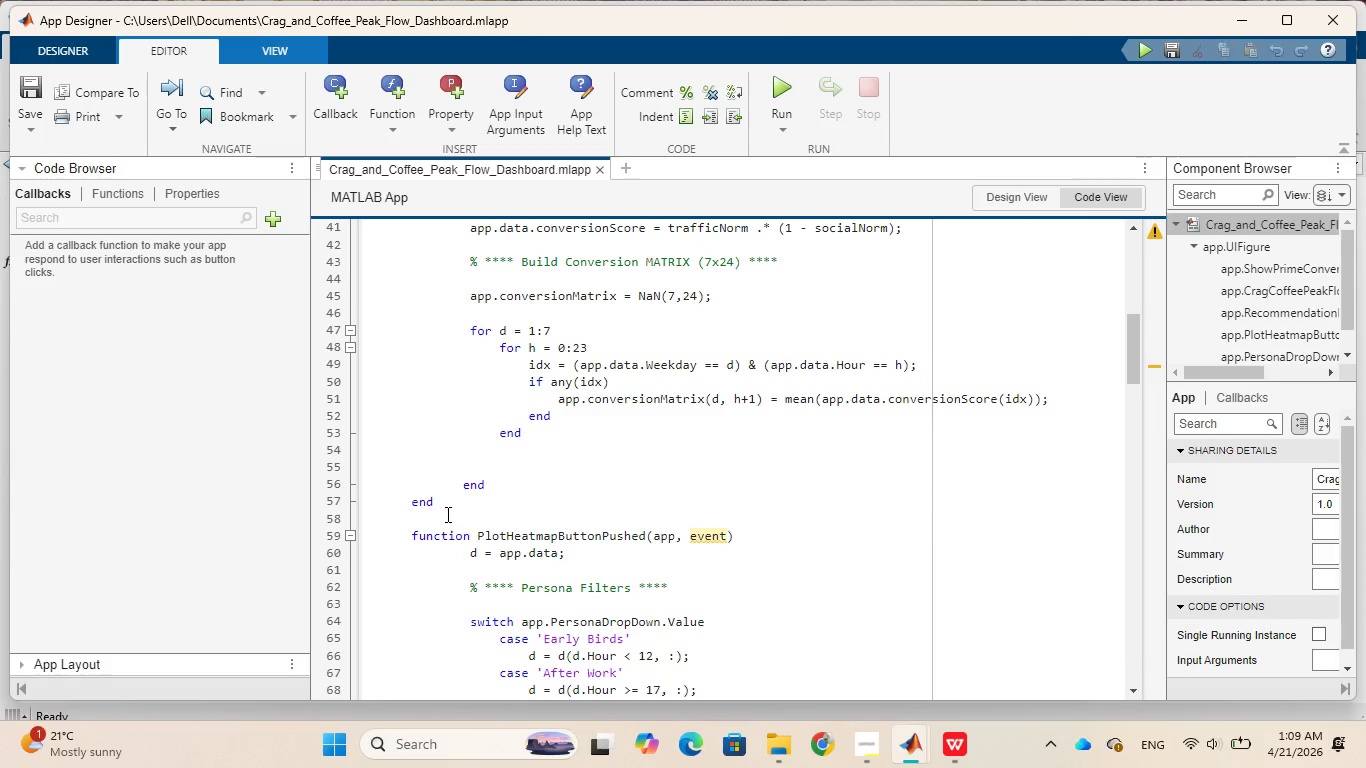 
left_click([446, 508])
 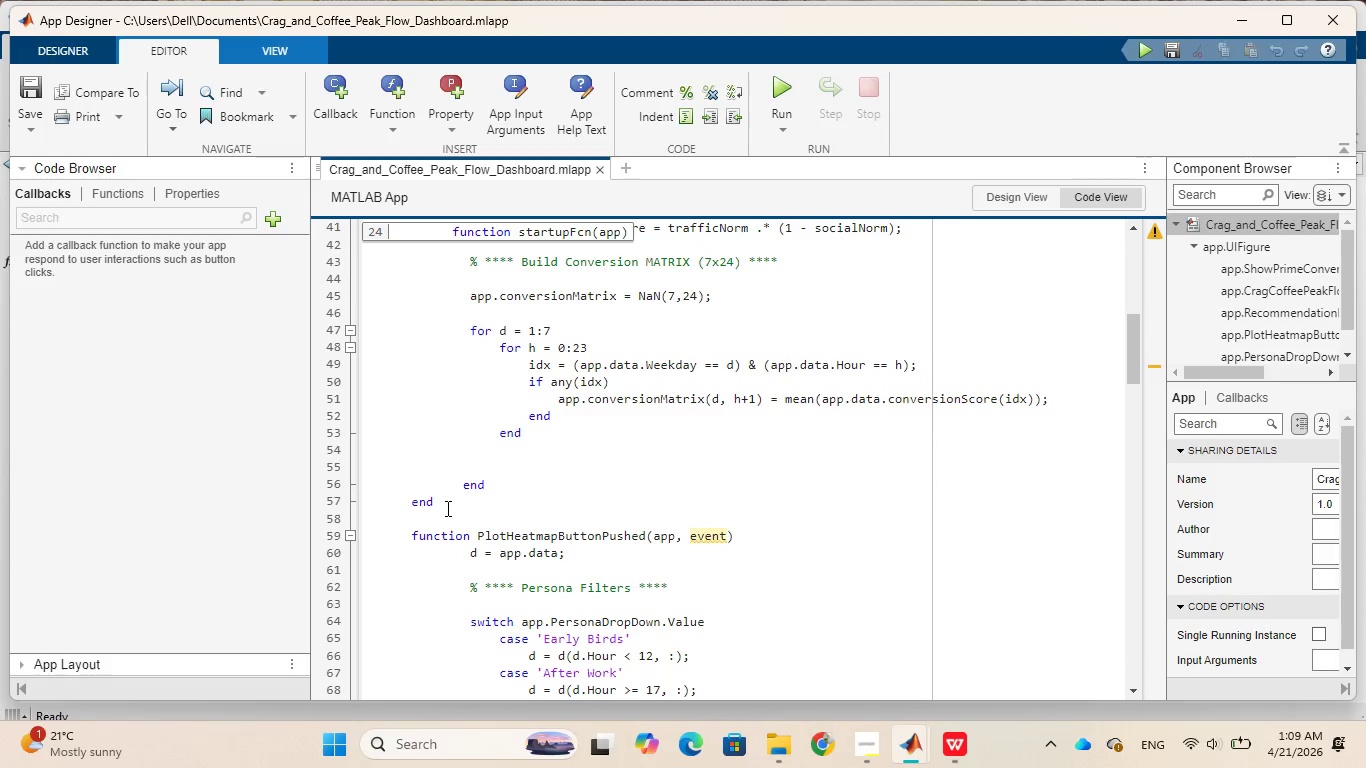 
key(Enter)
 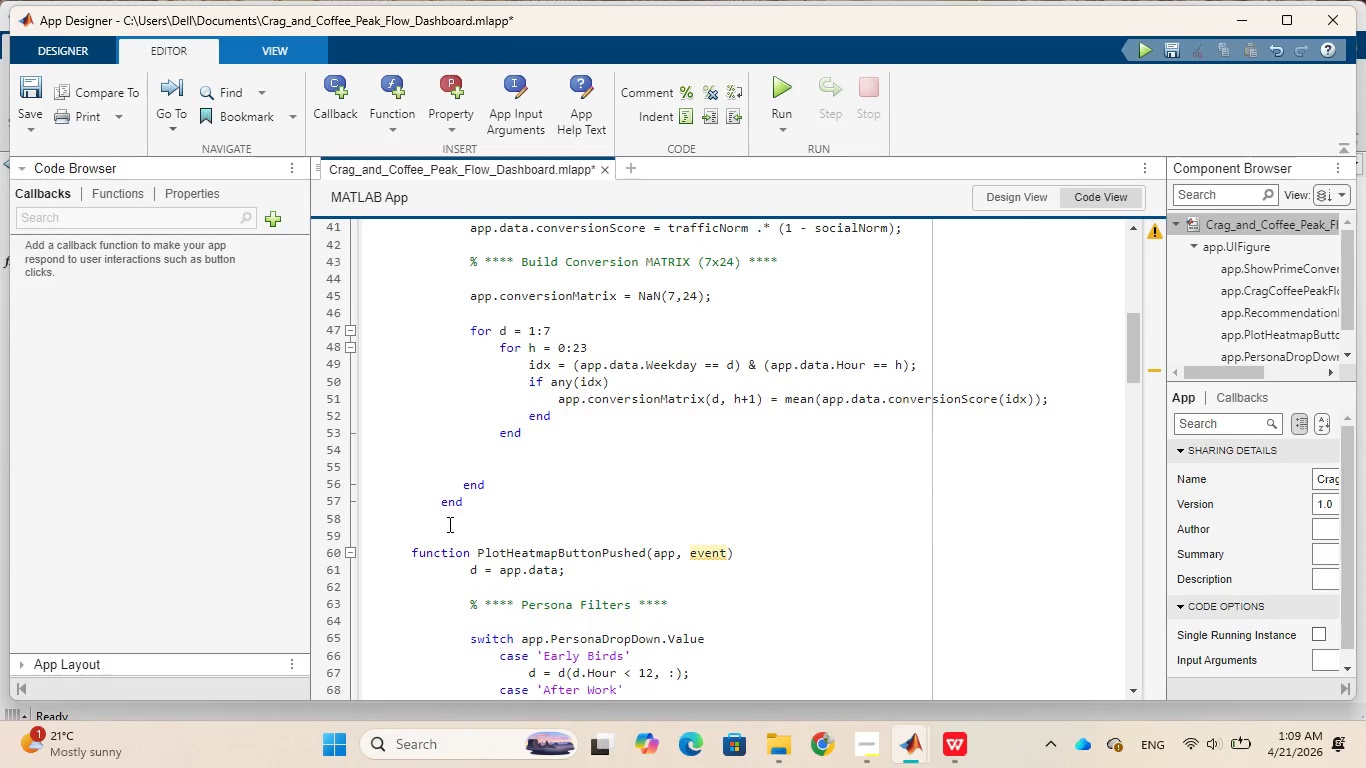 
left_click([430, 528])
 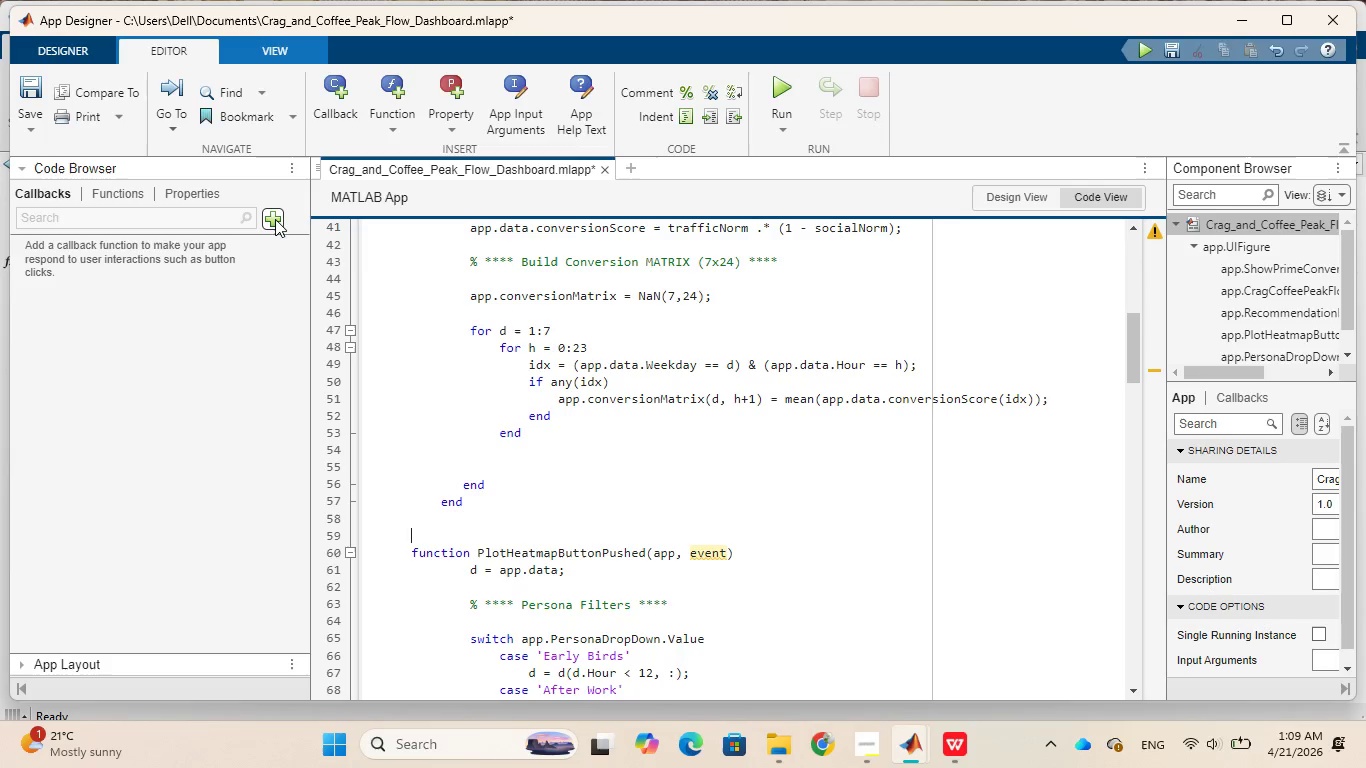 
left_click([275, 219])
 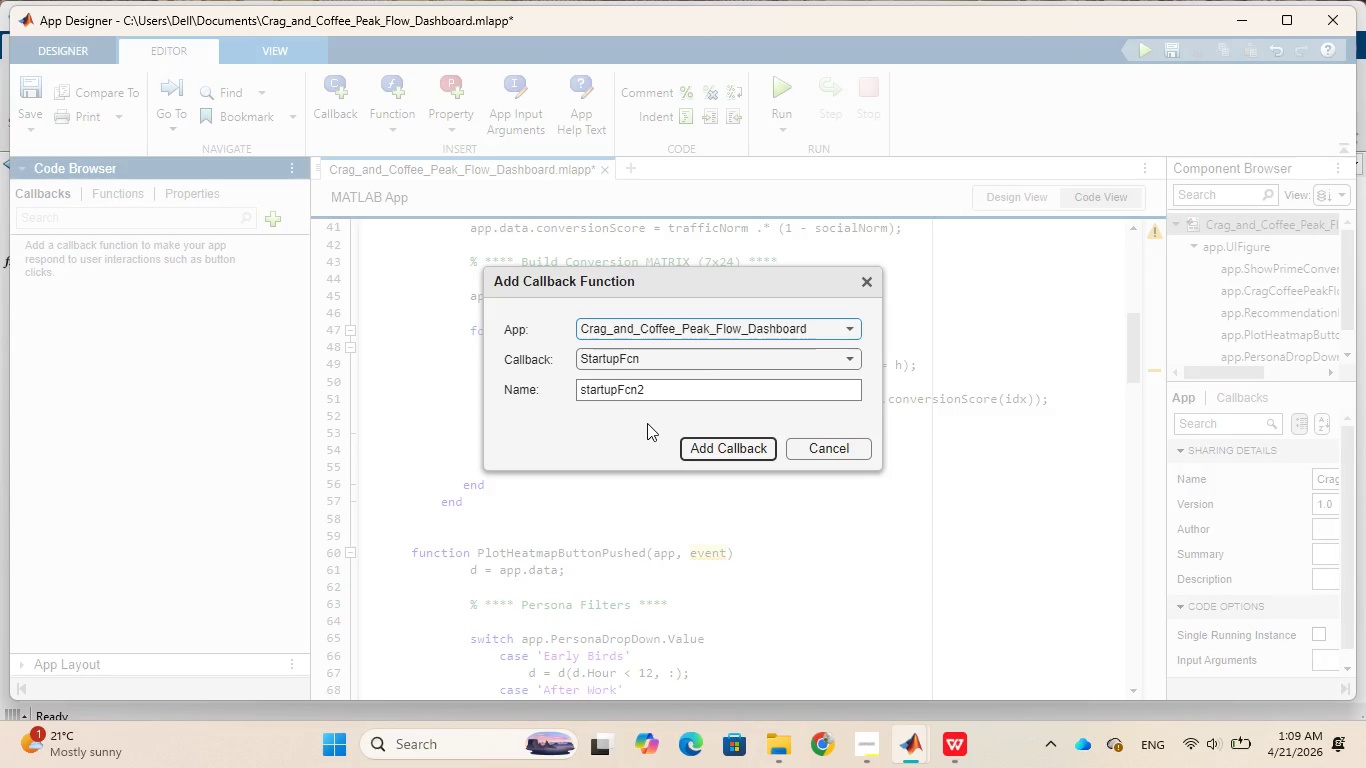 
wait(7.49)
 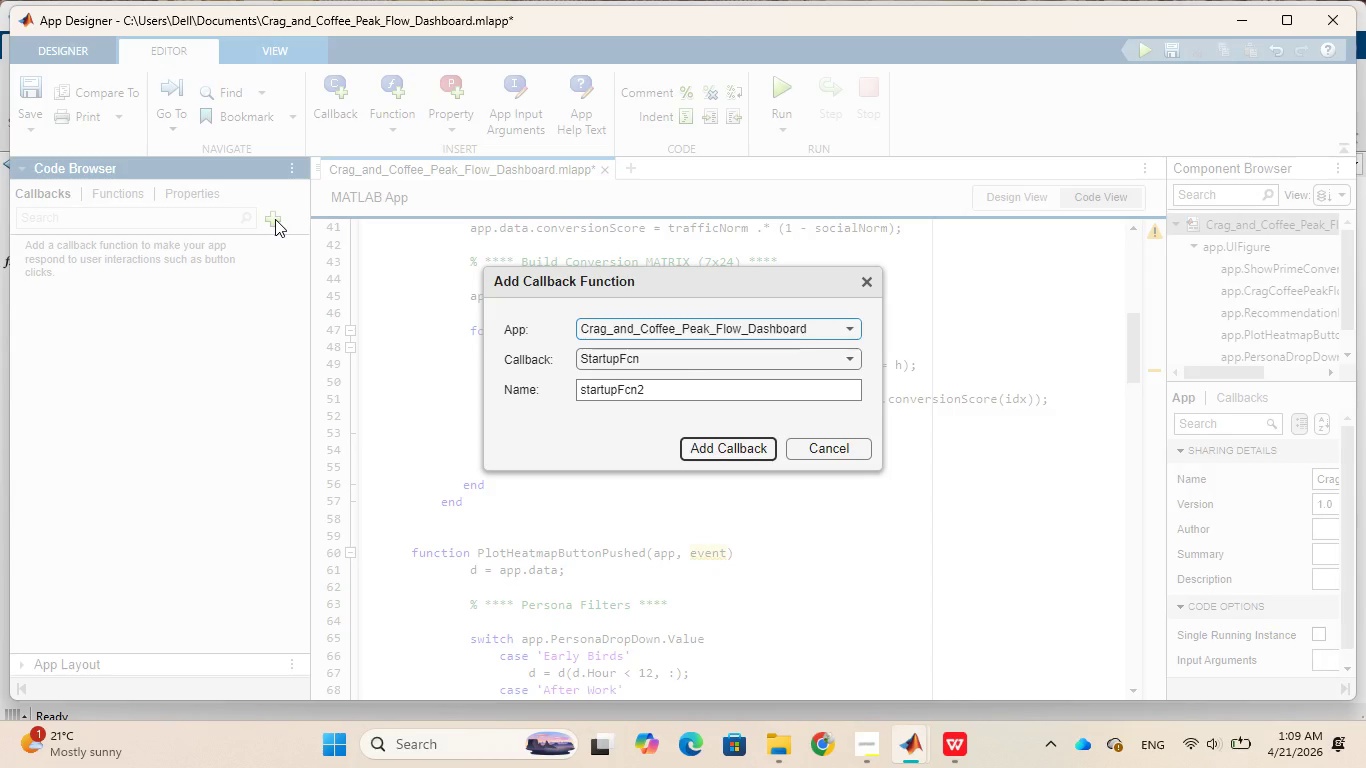 
left_click([849, 357])
 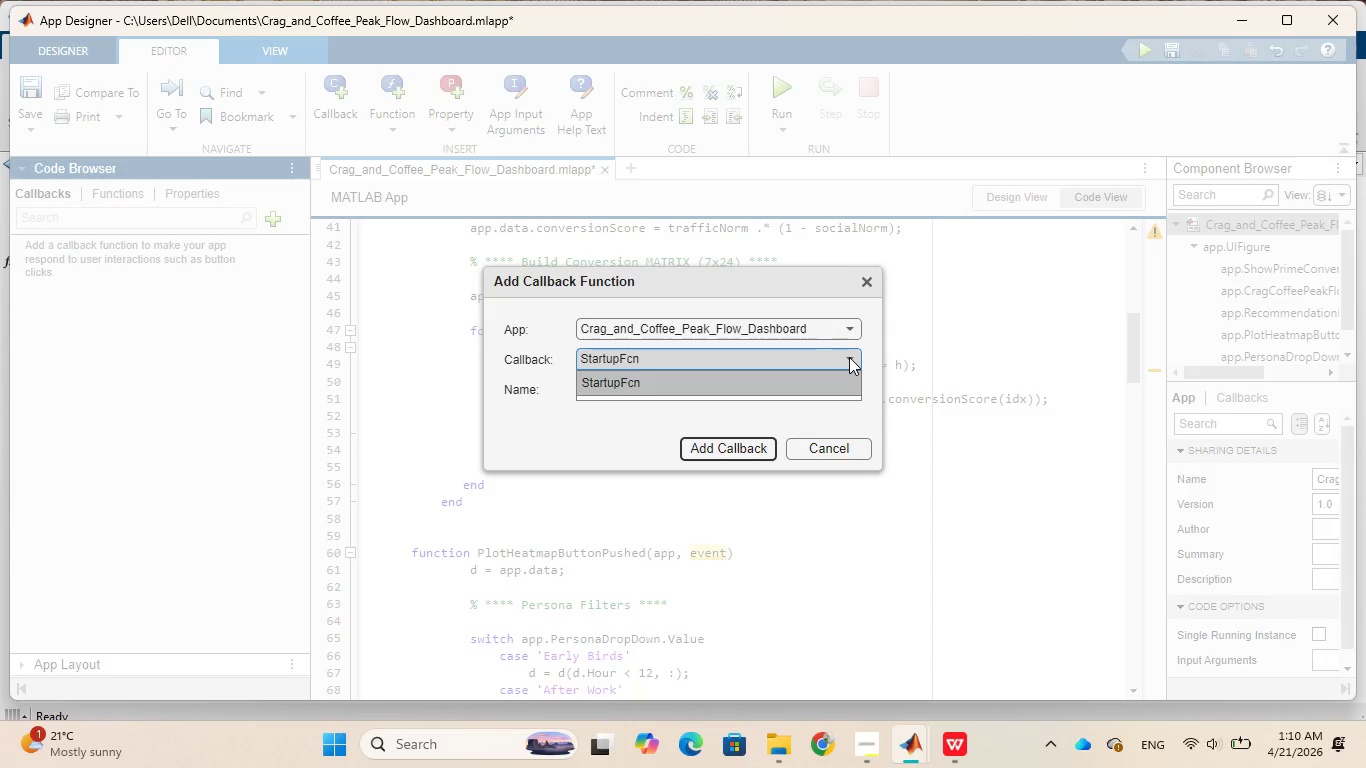 
left_click([849, 357])
 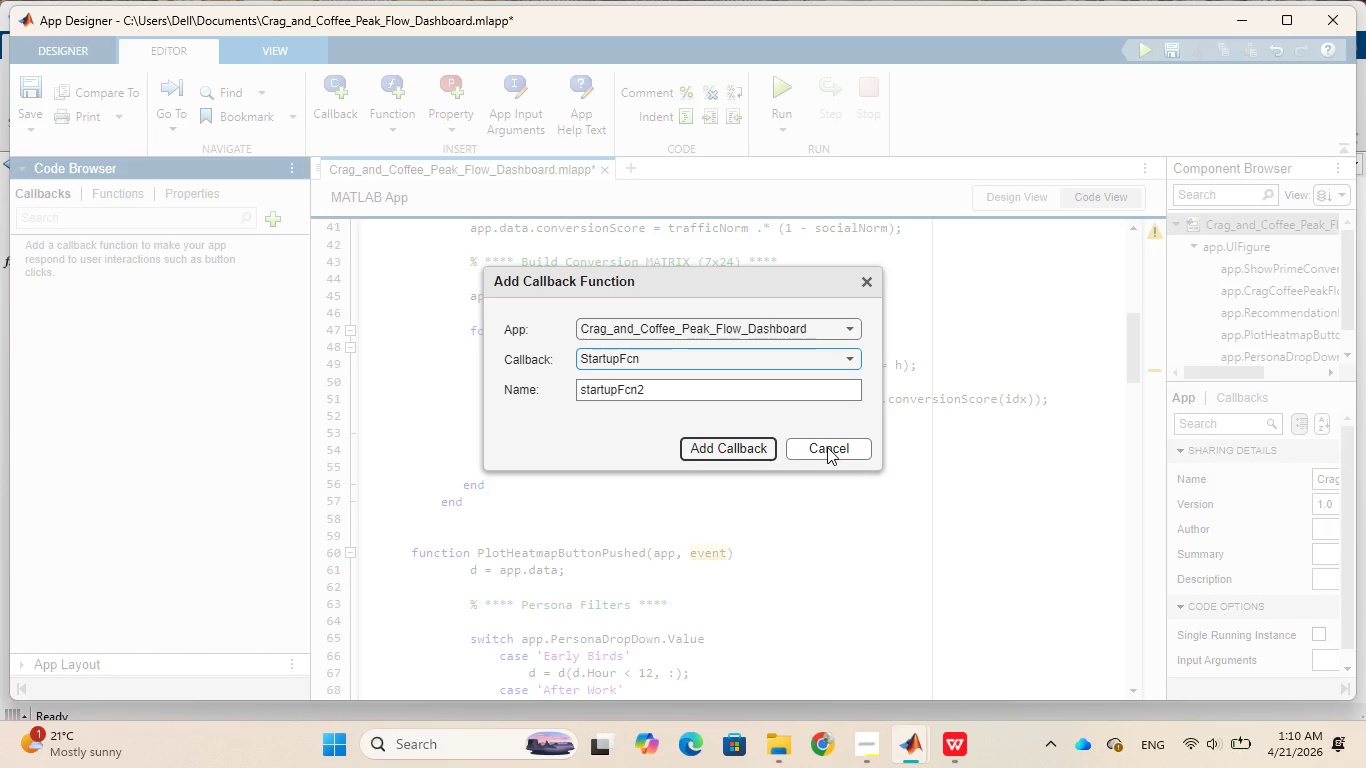 
wait(7.39)
 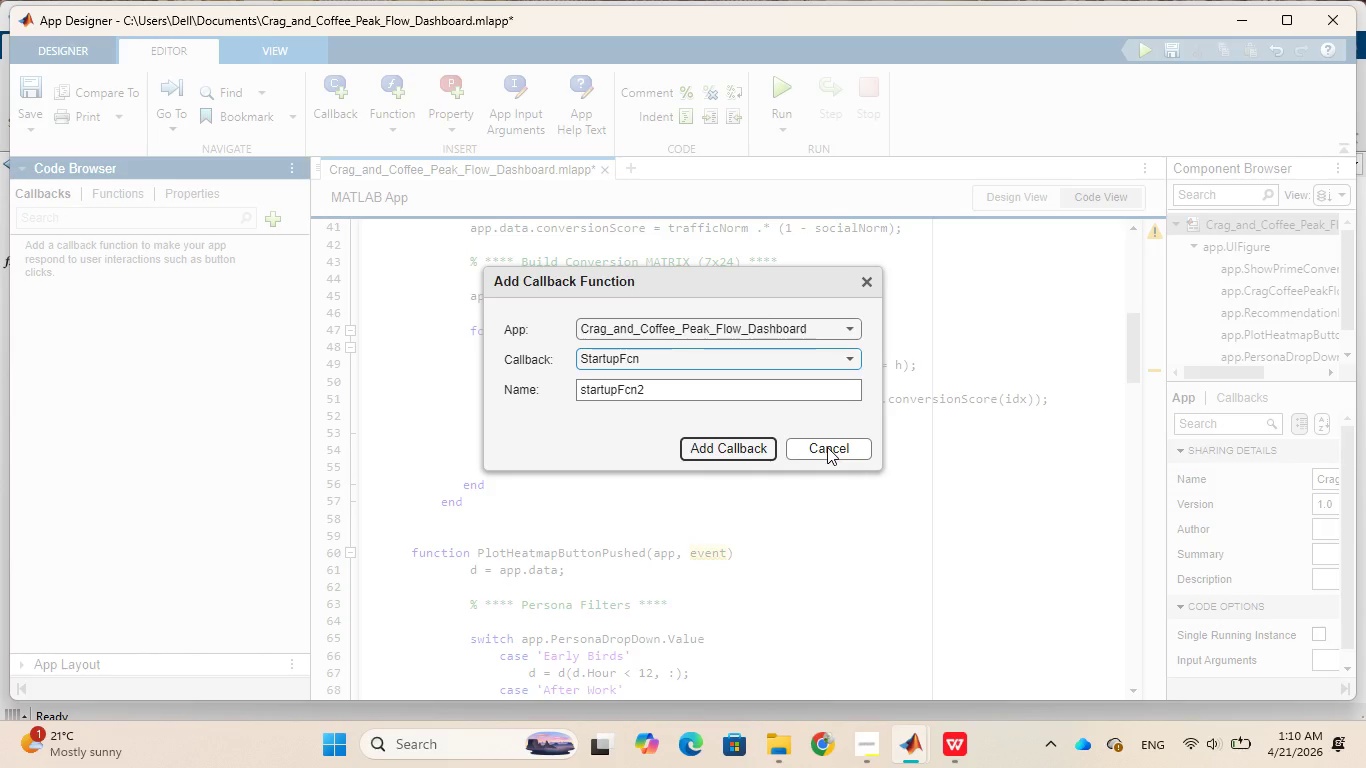 
left_click([827, 447])
 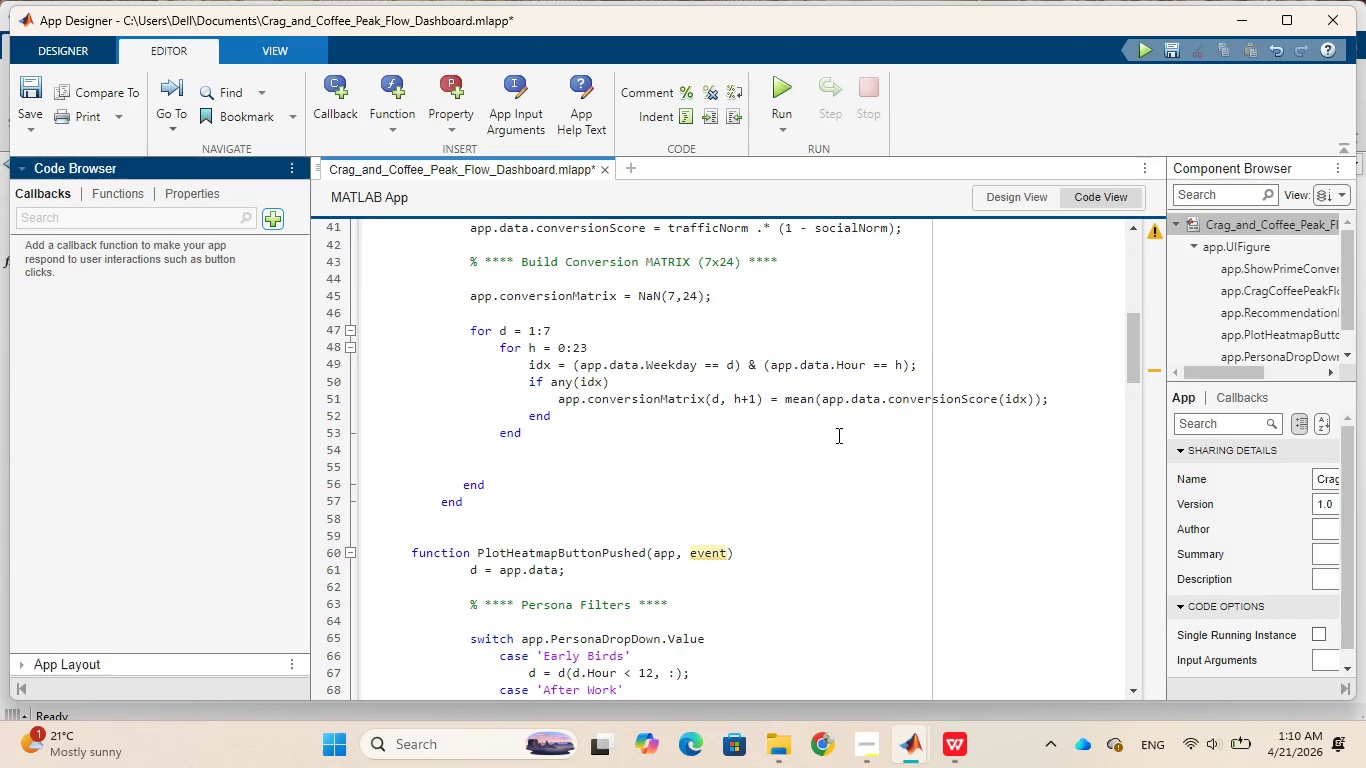 
wait(11.14)
 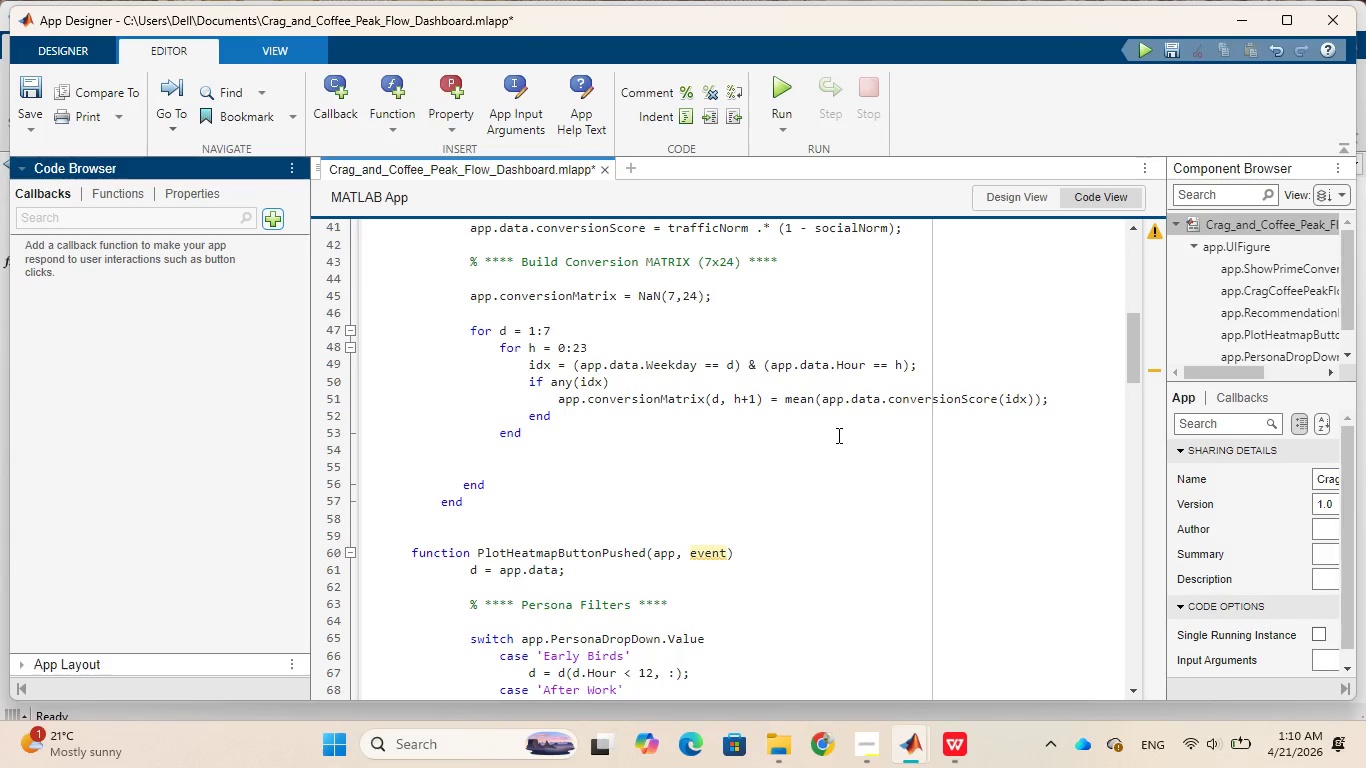 
left_click([1148, 229])
 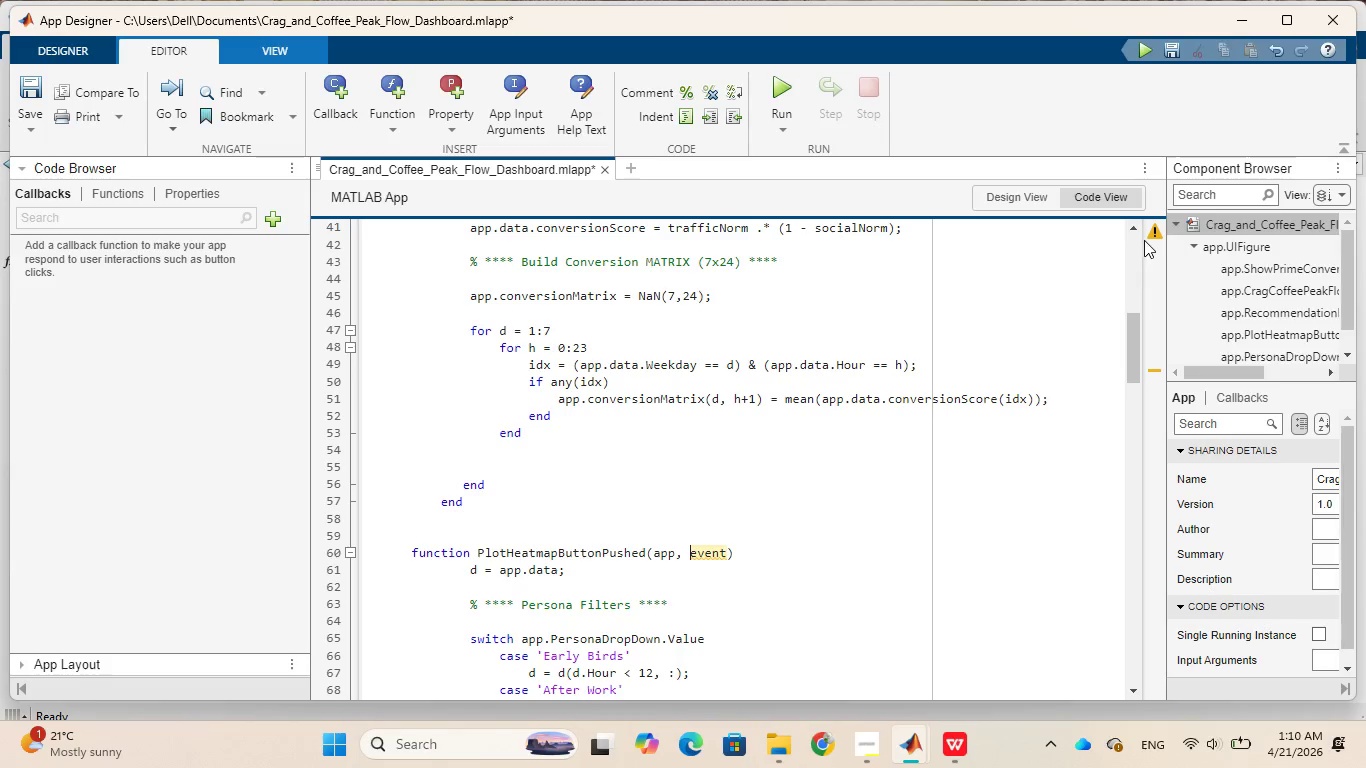 
left_click([1151, 233])
 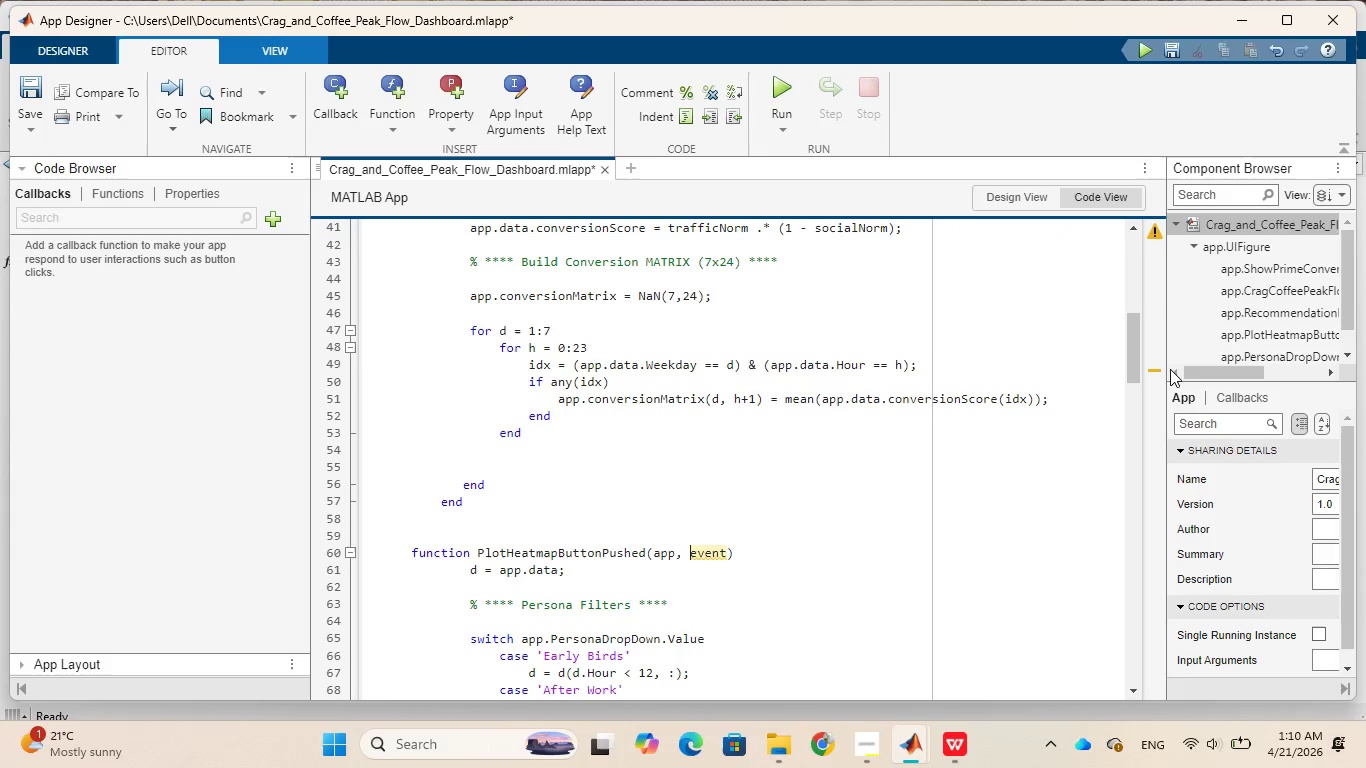 
mouse_move([1127, 361])
 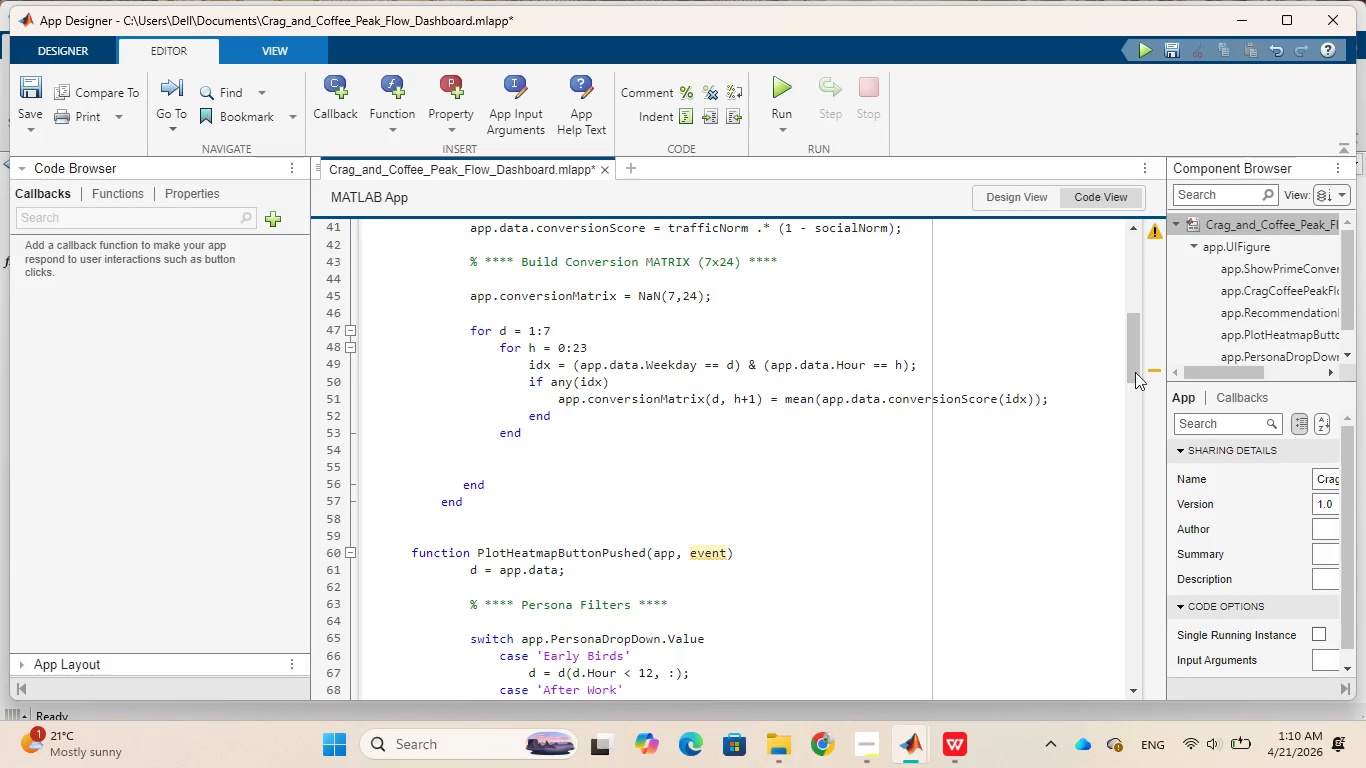 
wait(8.32)
 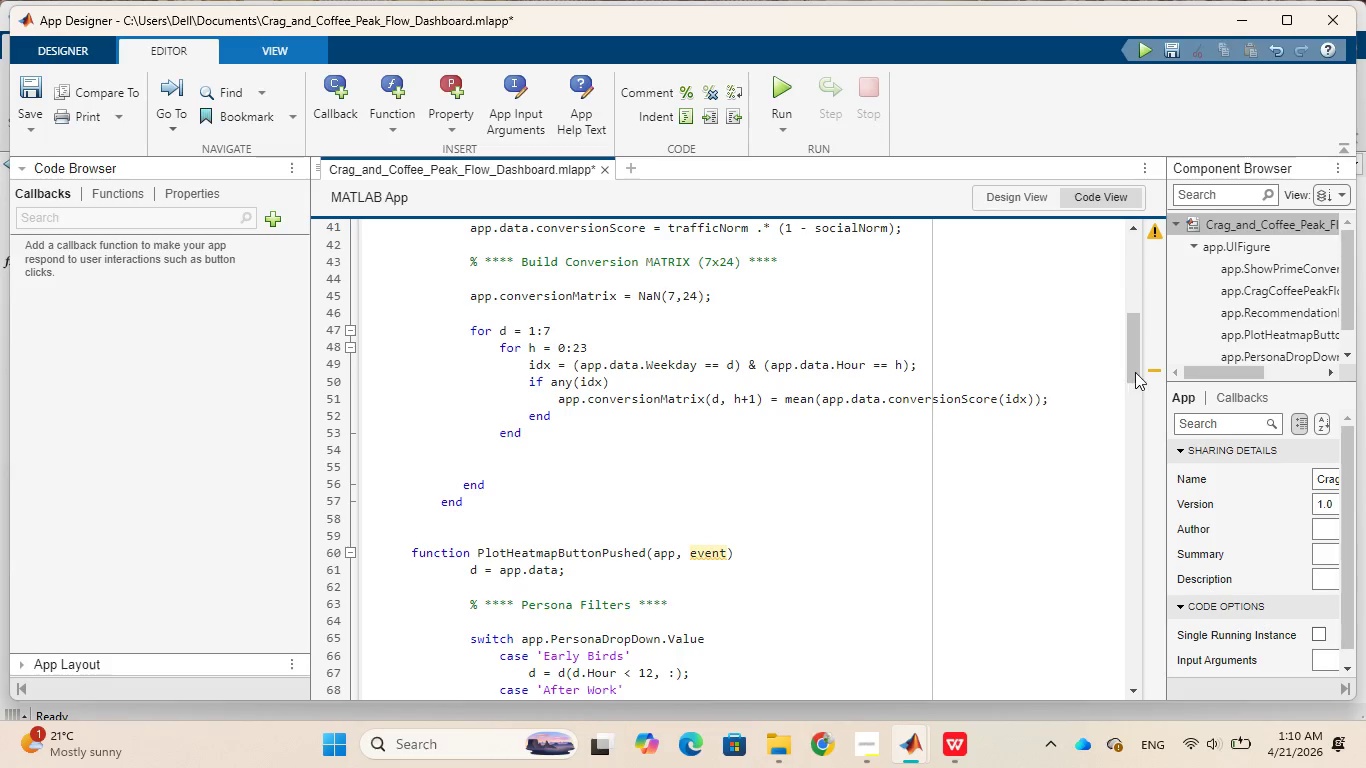 
left_click([1086, 197])
 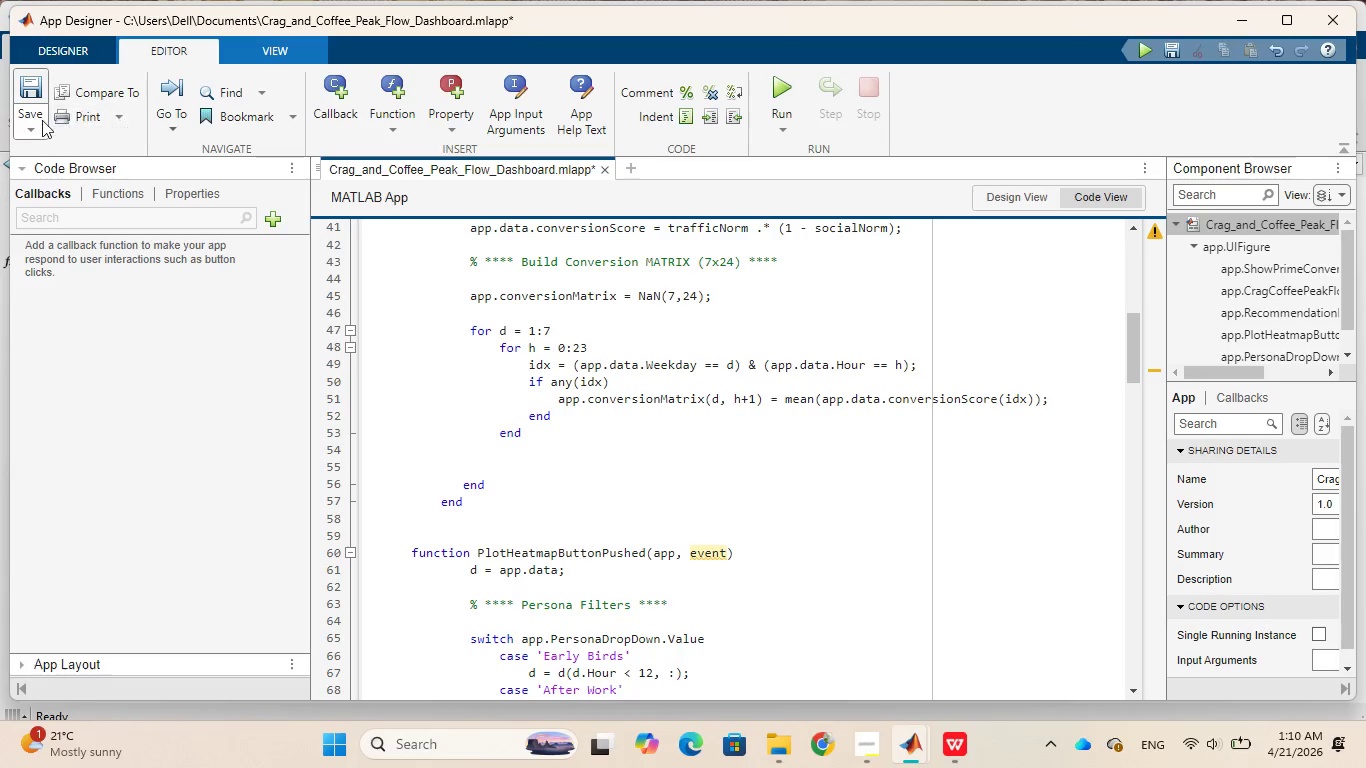 
left_click([31, 122])
 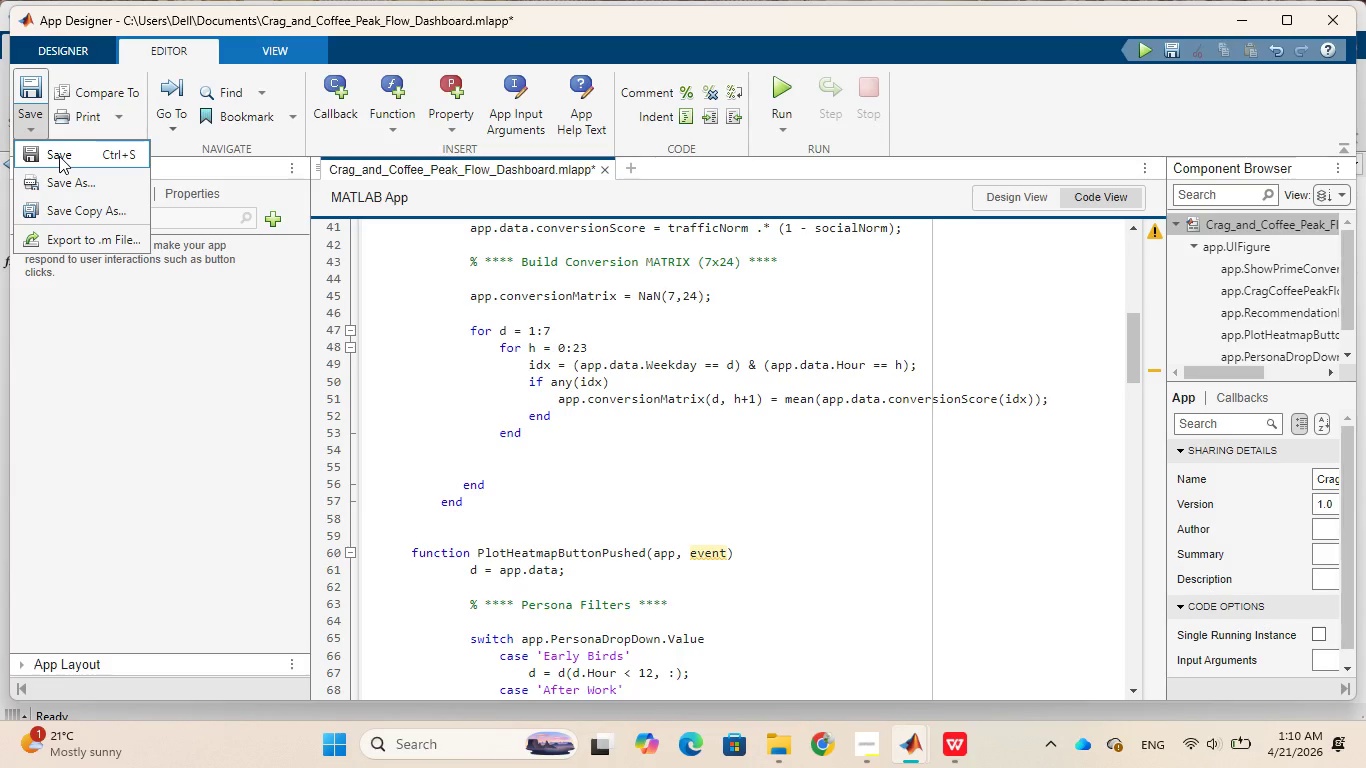 
left_click([59, 156])
 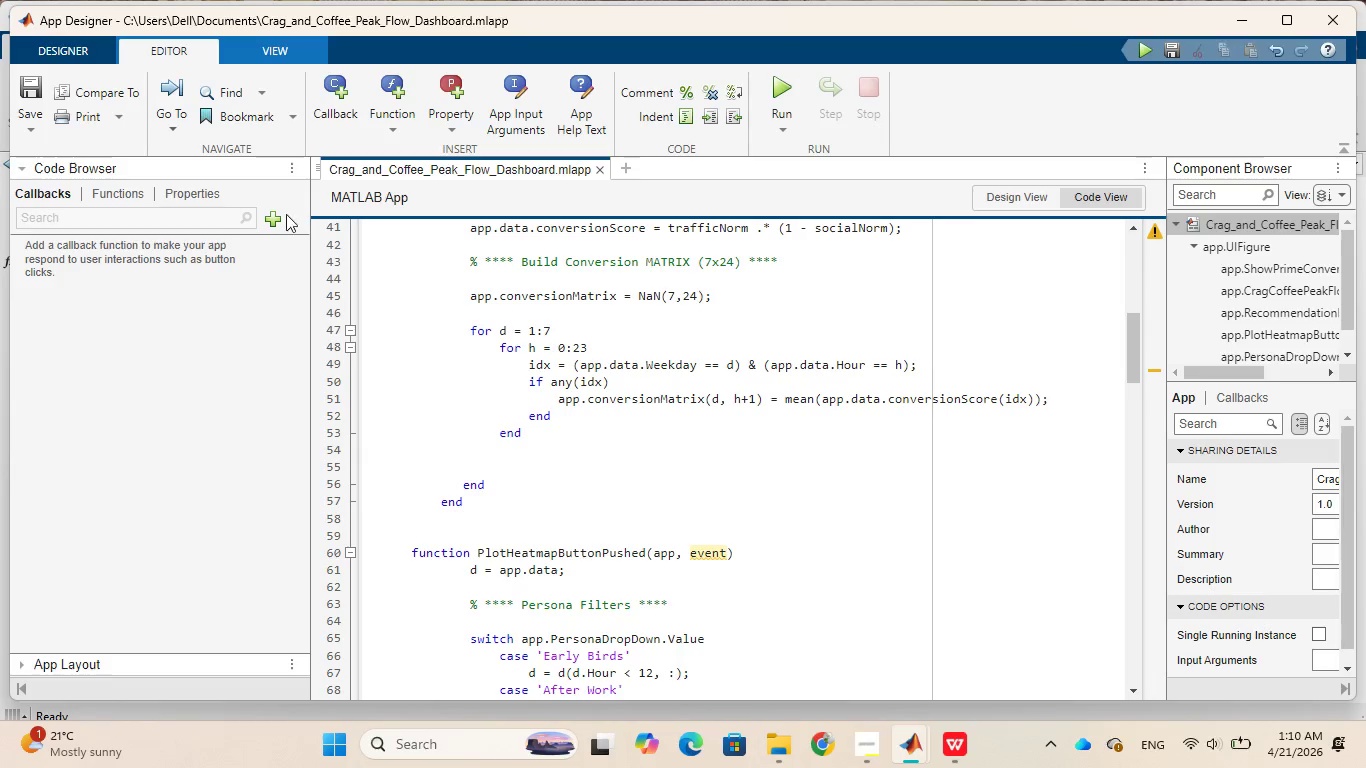 
mouse_move([780, 101])
 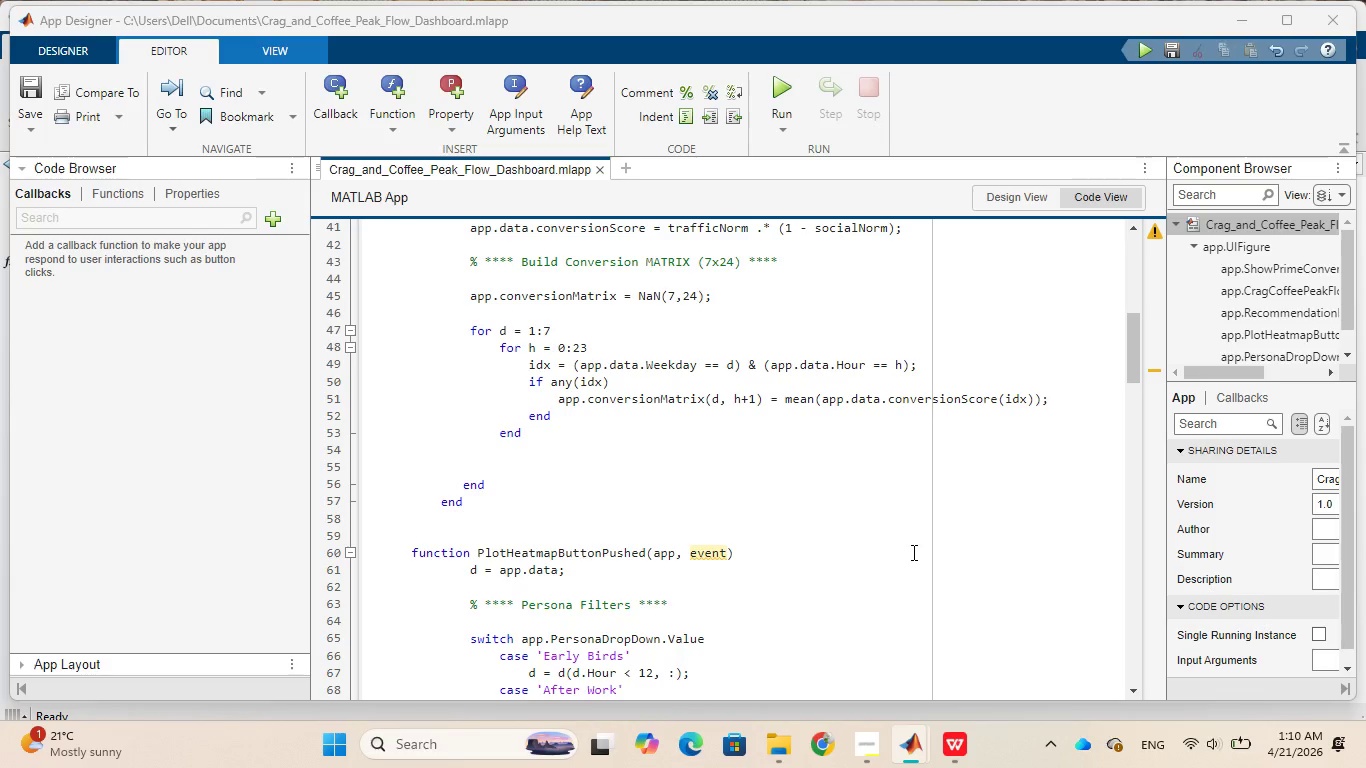 
scroll: coordinate [912, 552], scroll_direction: up, amount: 1.0
 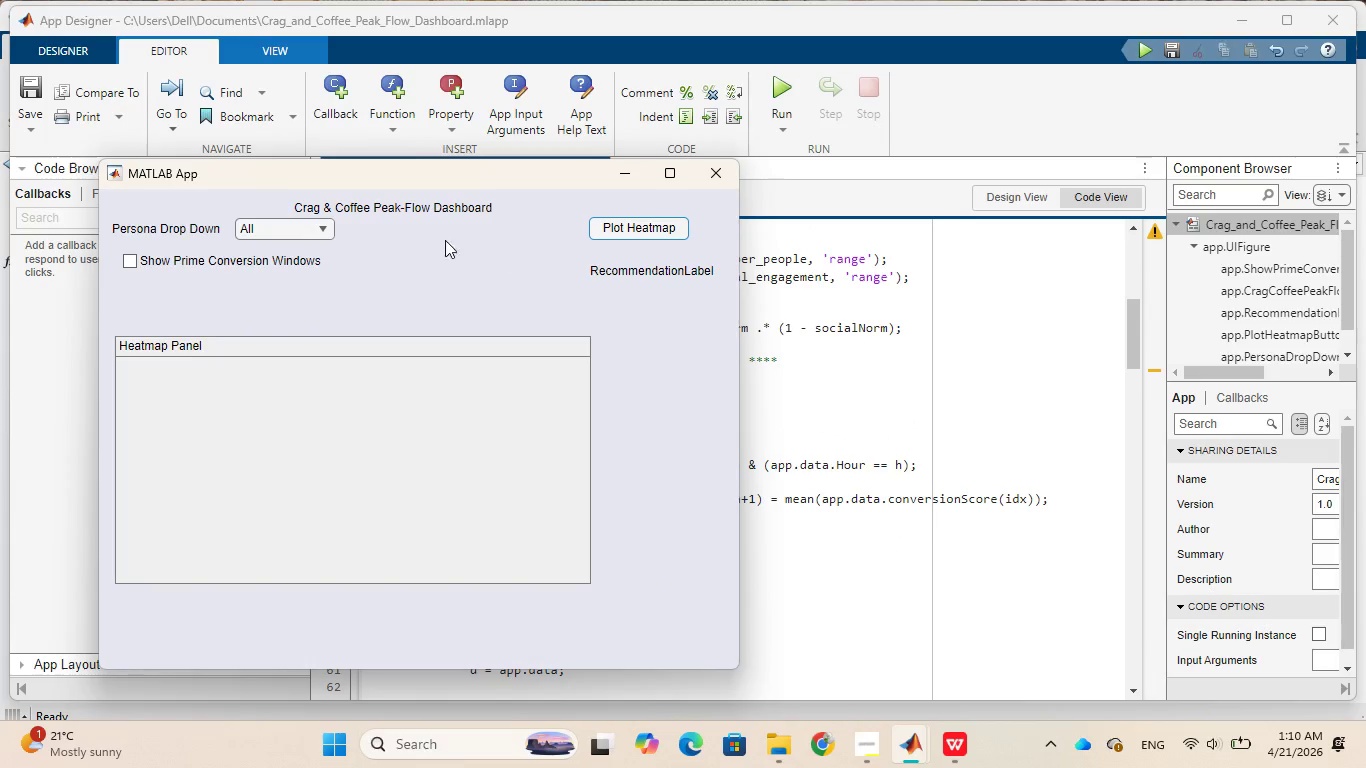 
wait(6.73)
 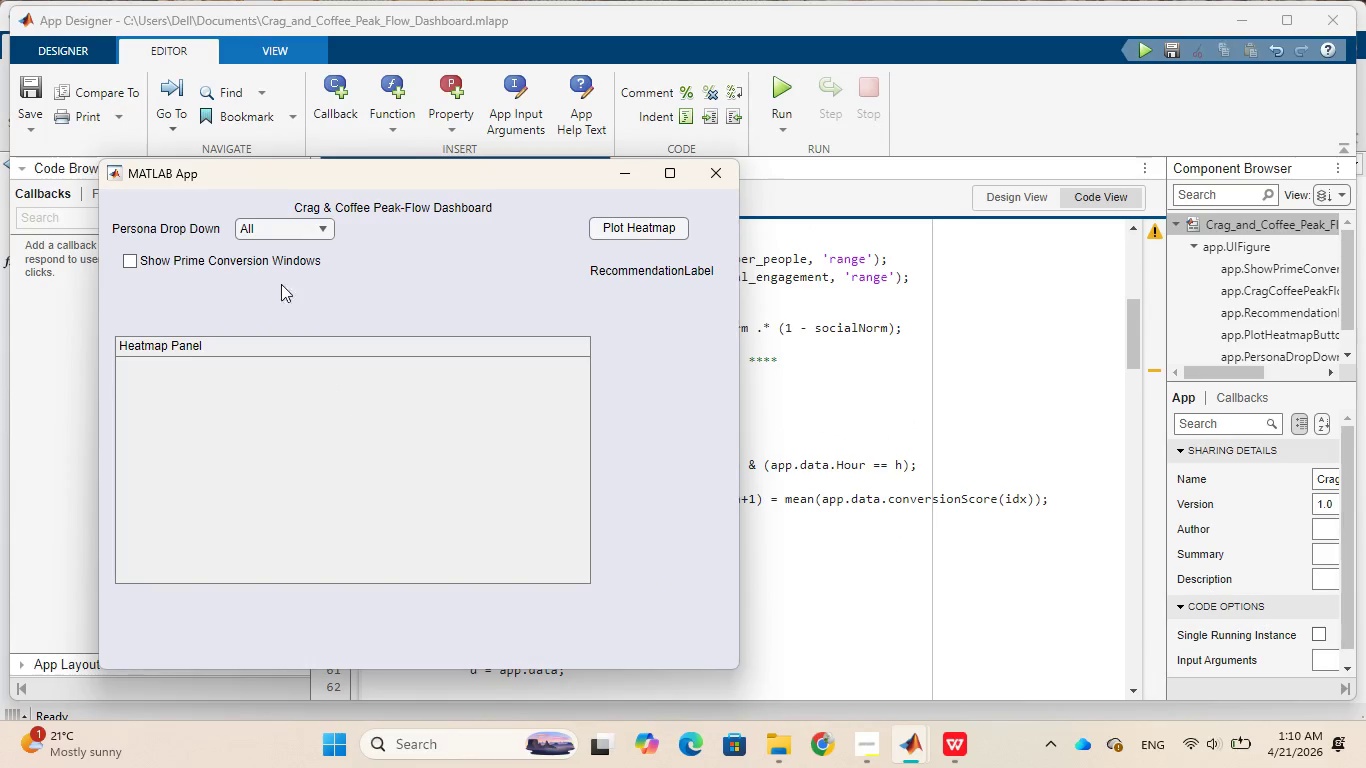 
left_click([323, 227])
 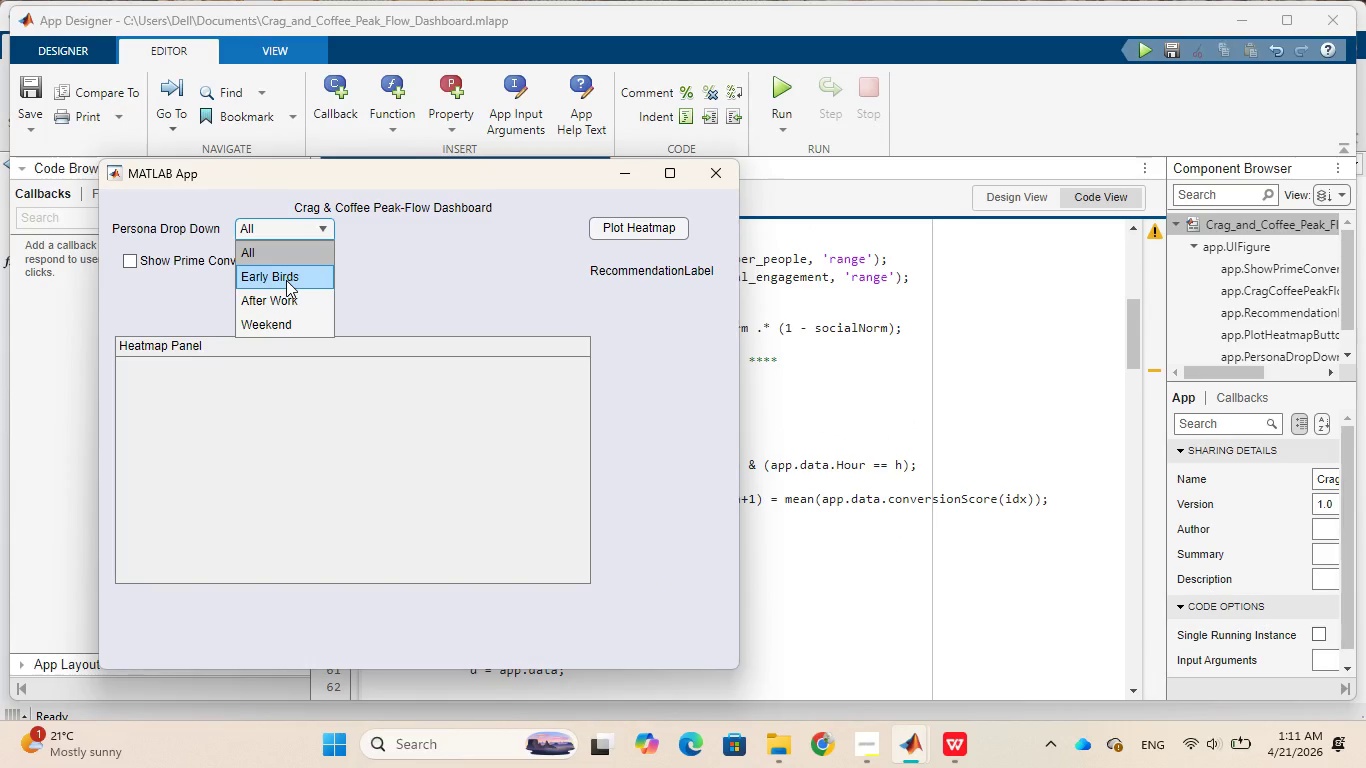 
left_click([286, 280])
 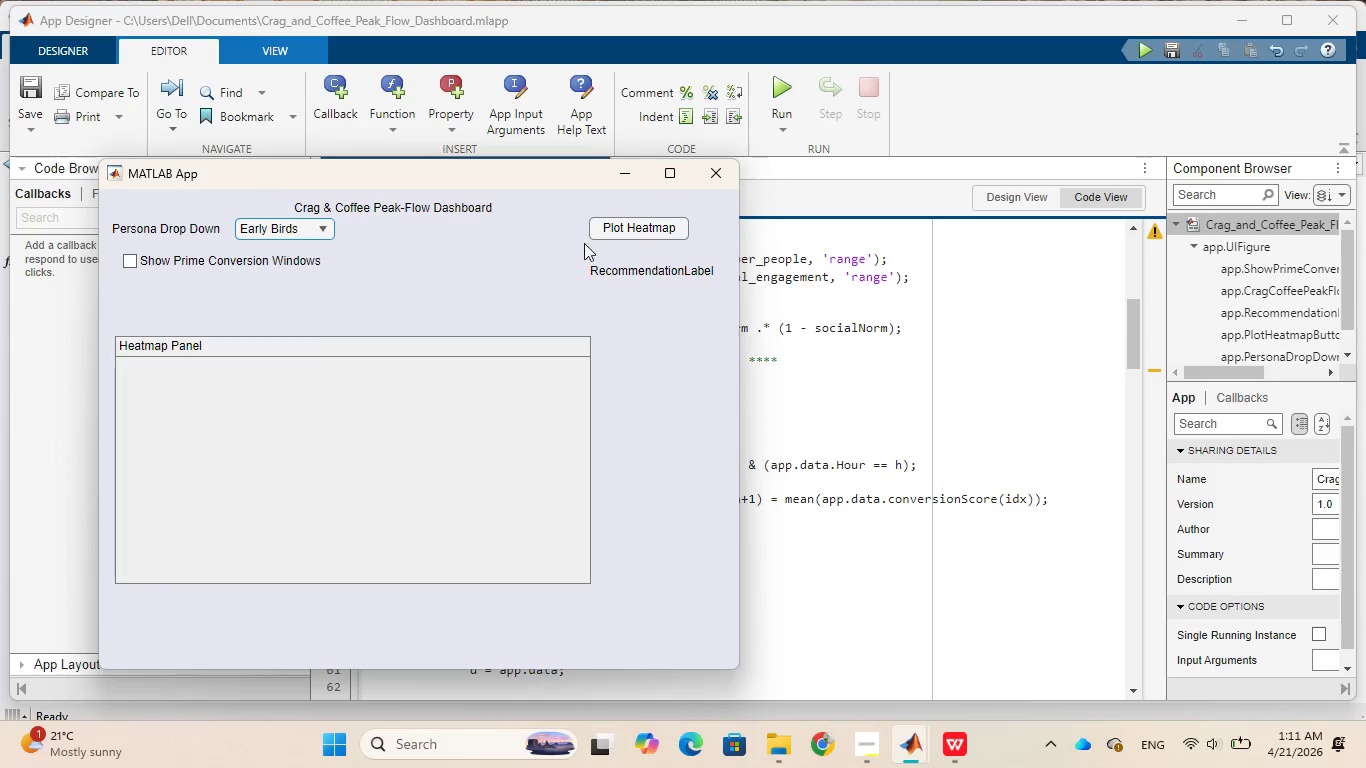 